 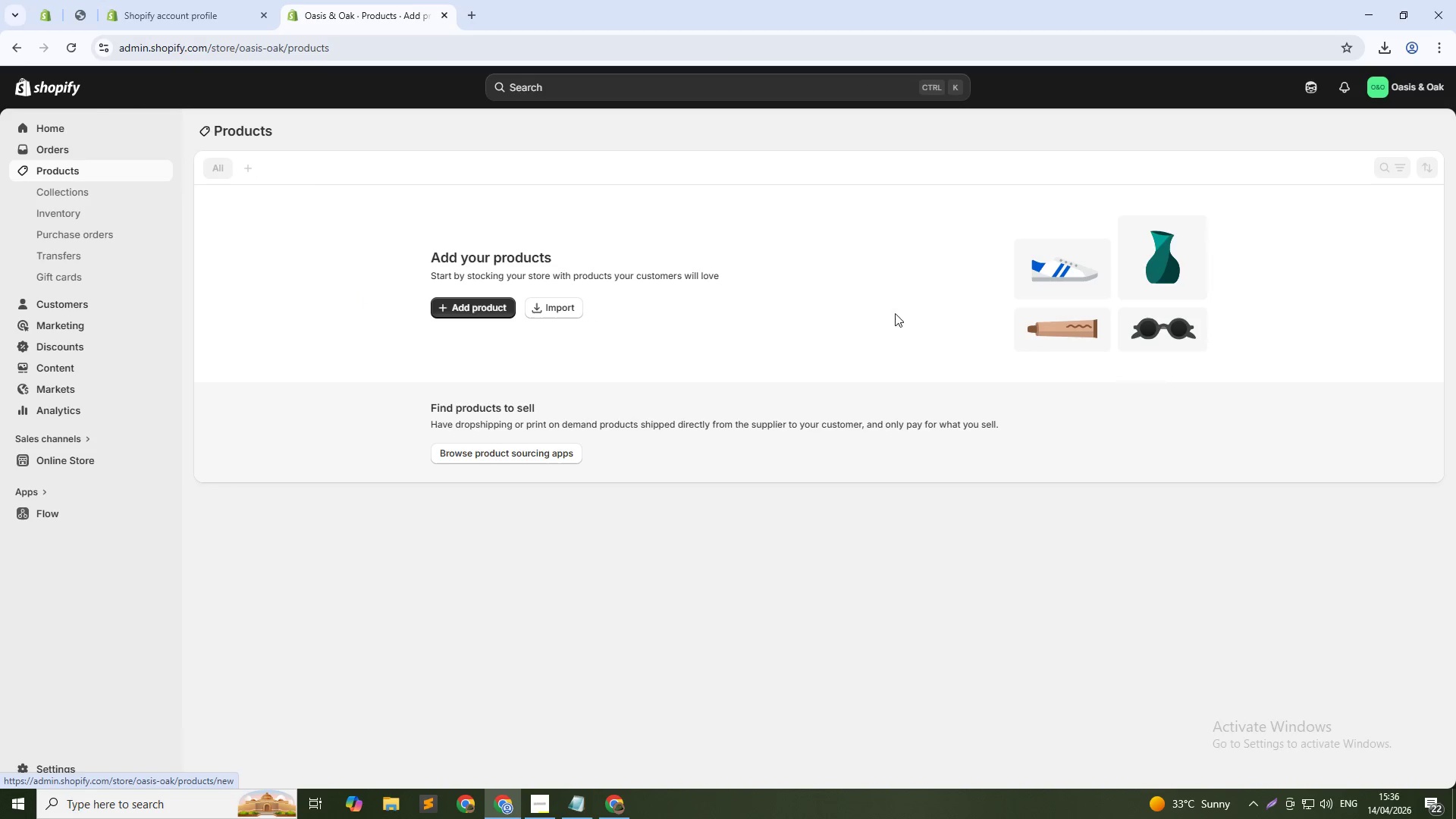 
left_click([831, 199])
 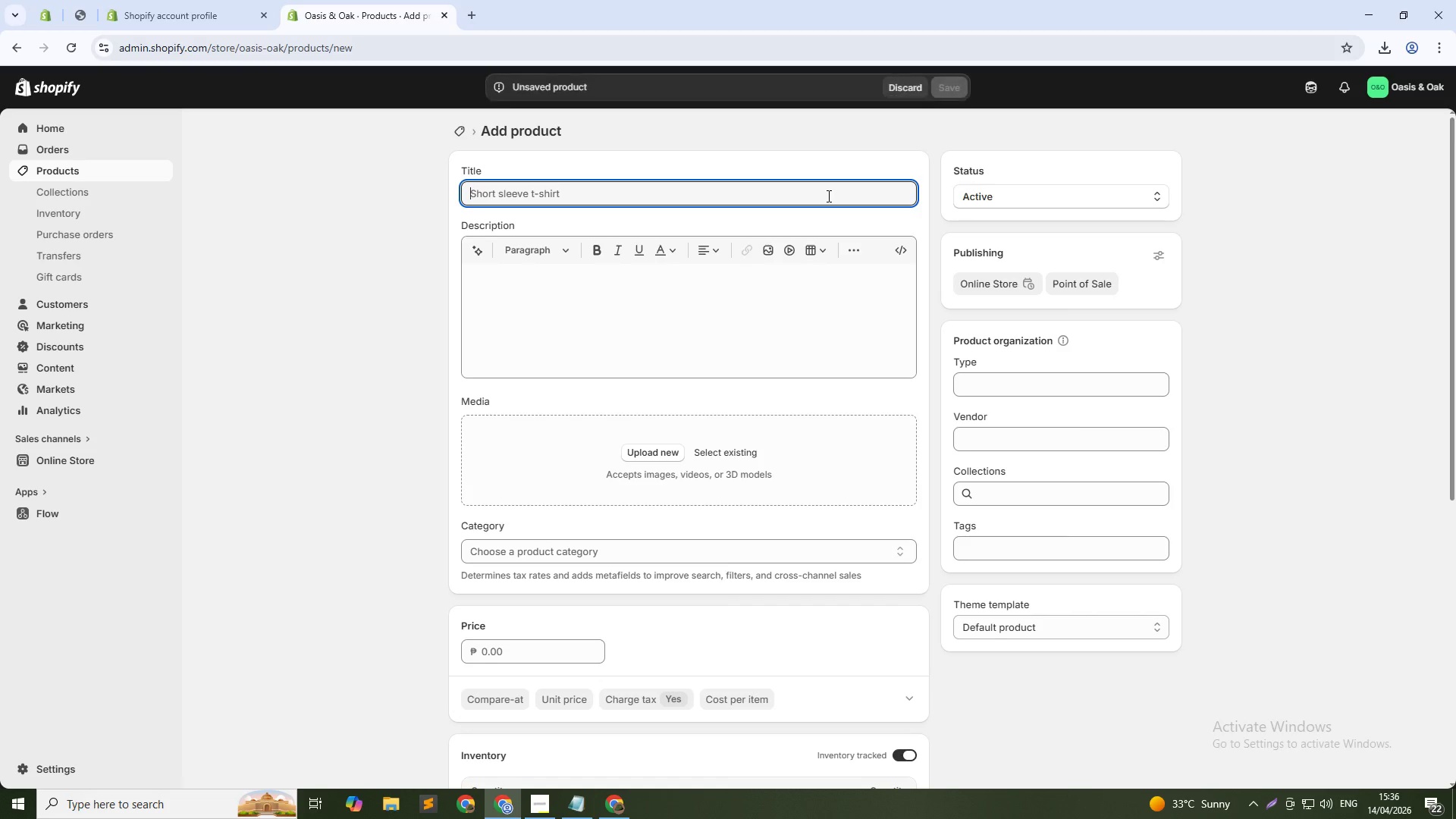 
type(Oasis & Oak - Desert Dawn Terrarium Kit)
 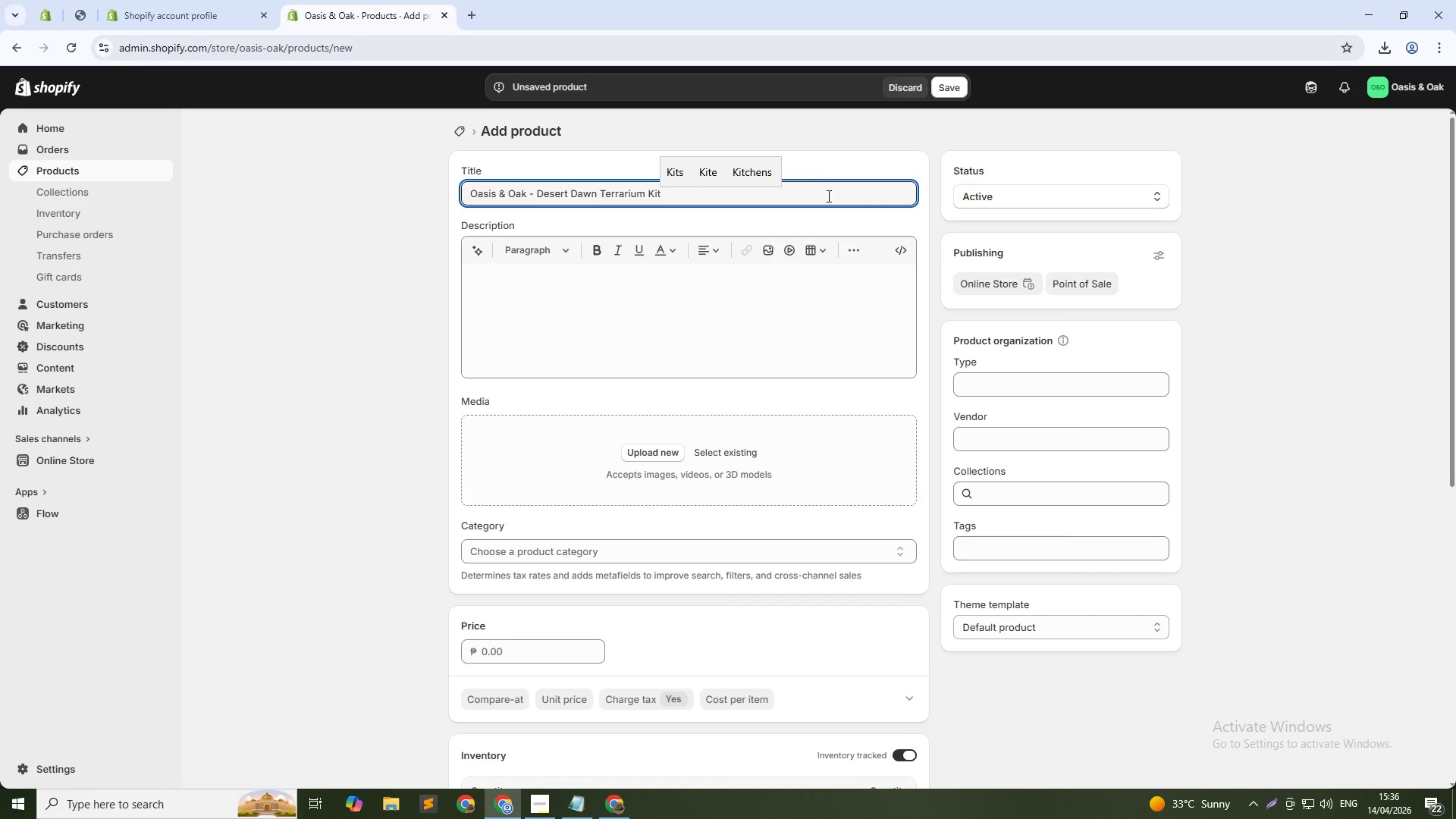 
left_click([639, 284])
 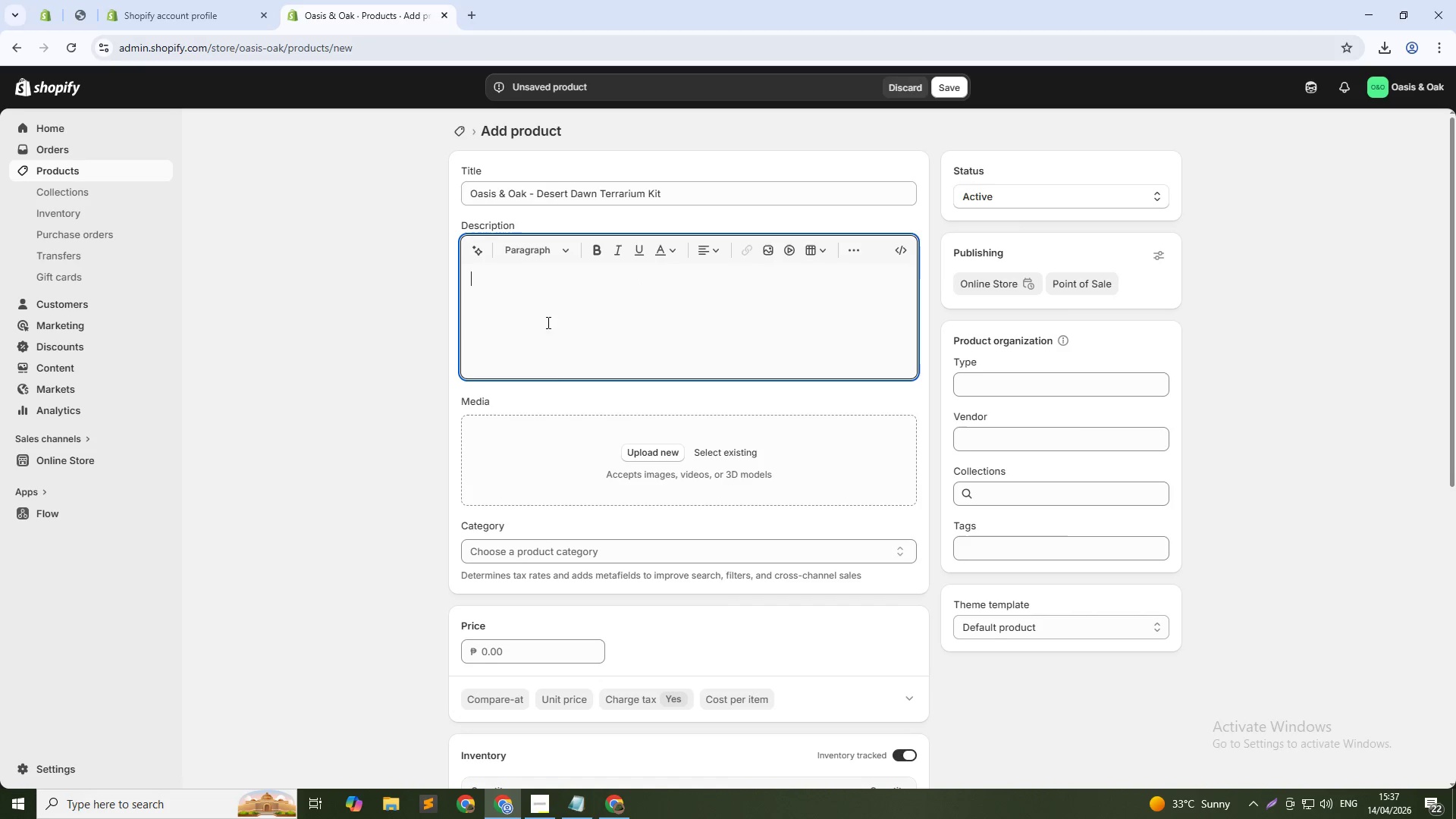 
left_click([723, 460])
 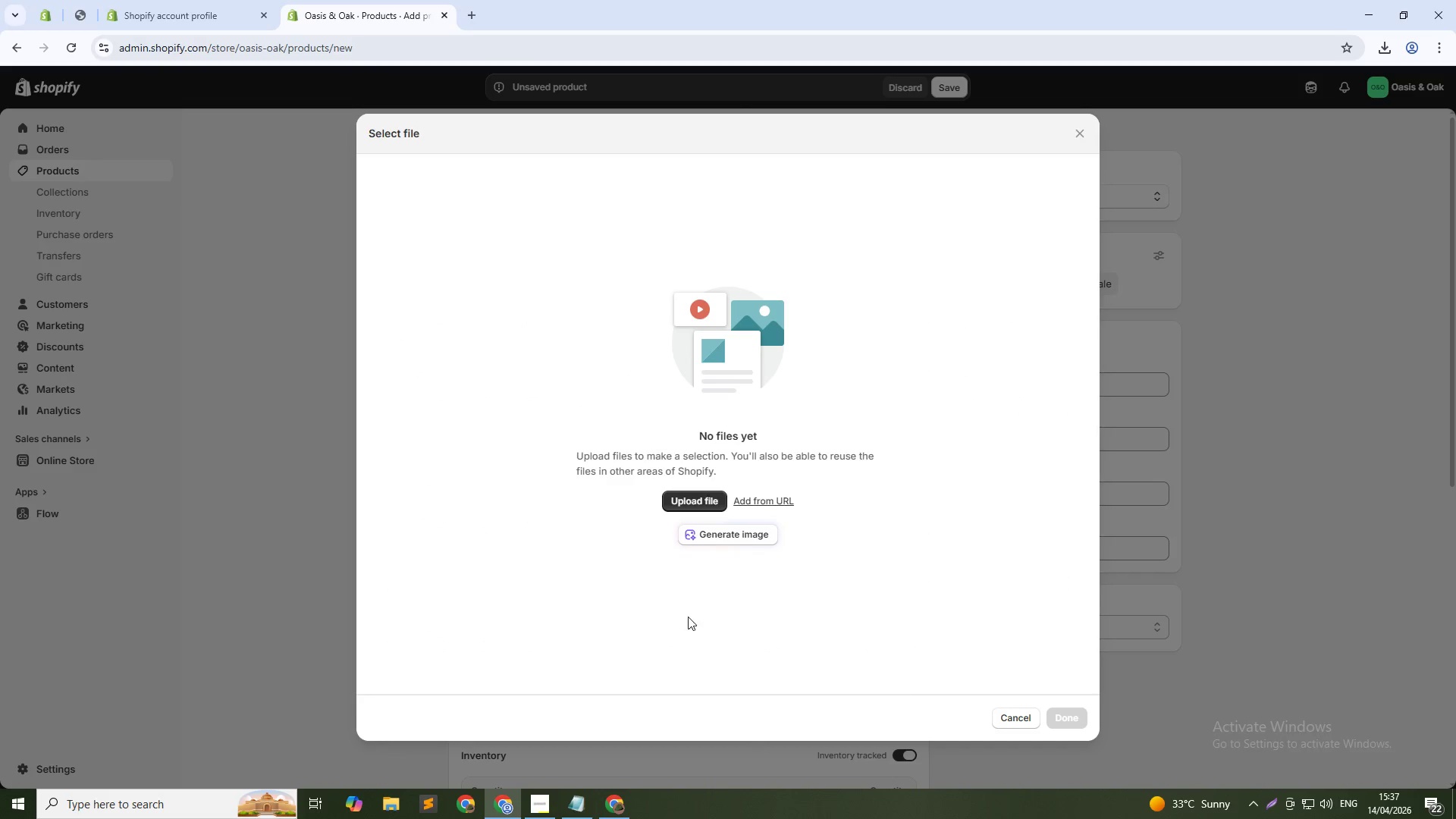 
left_click([728, 536])
 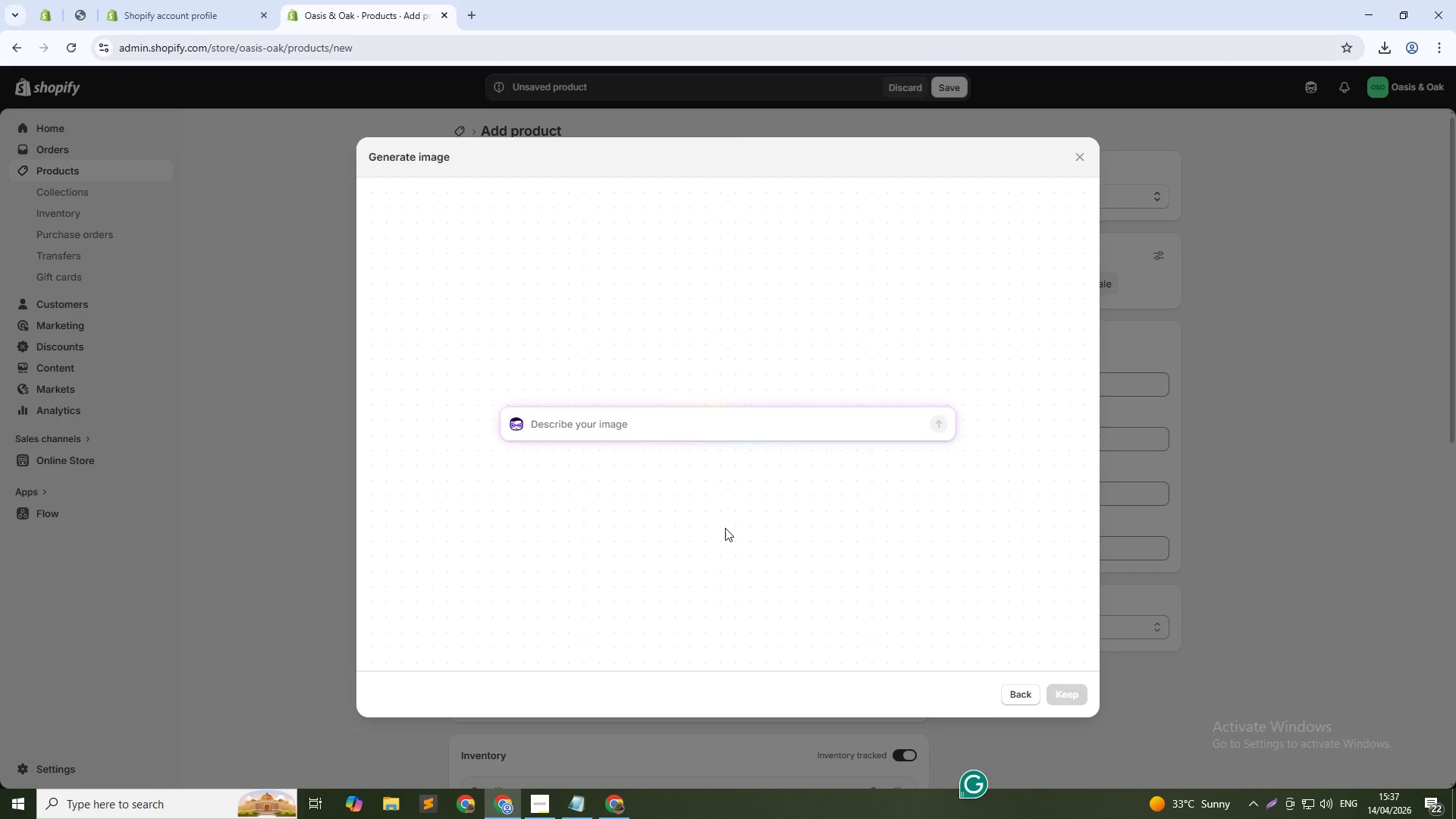 
wait(11.47)
 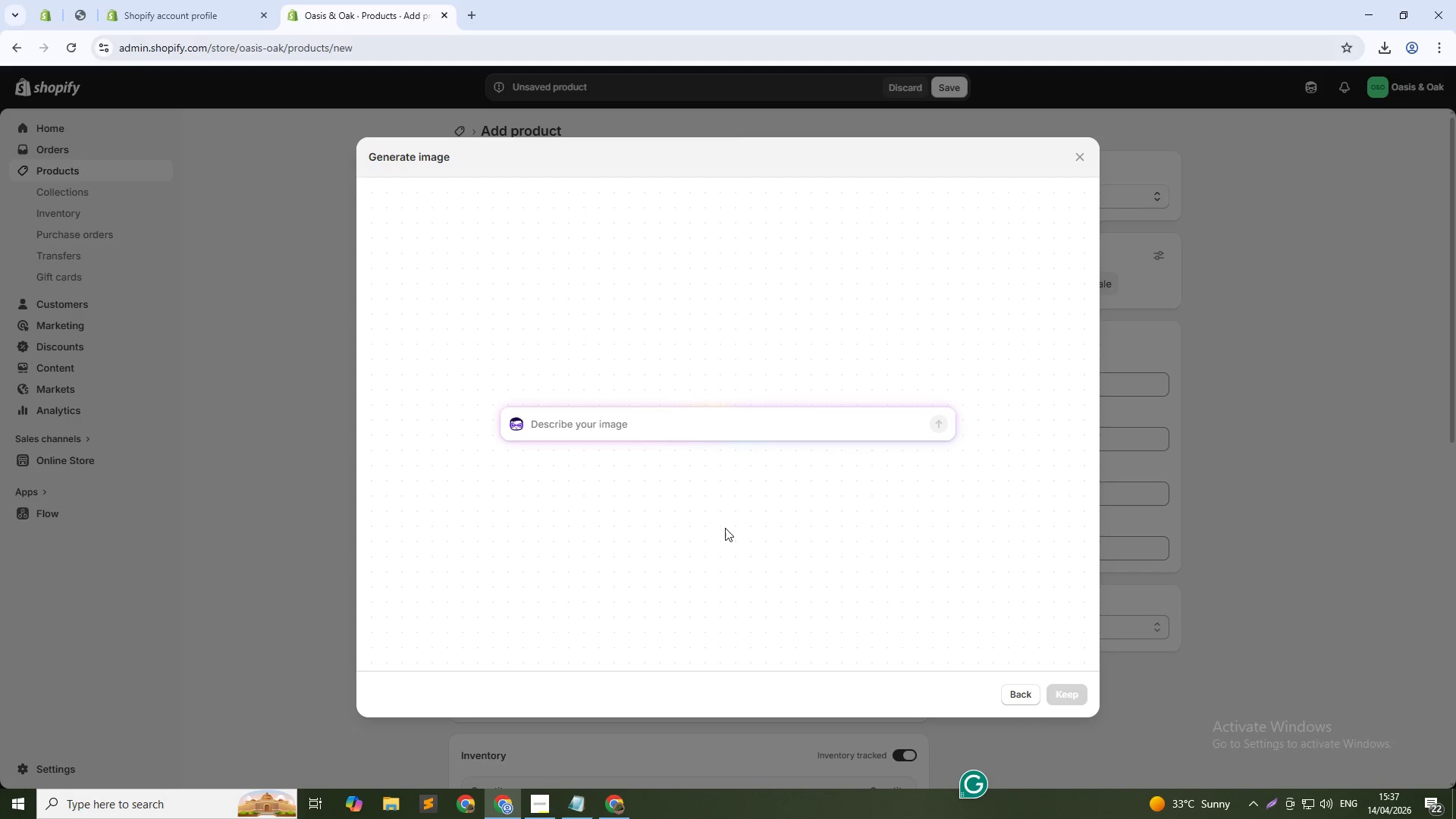 
left_click([716, 417])
 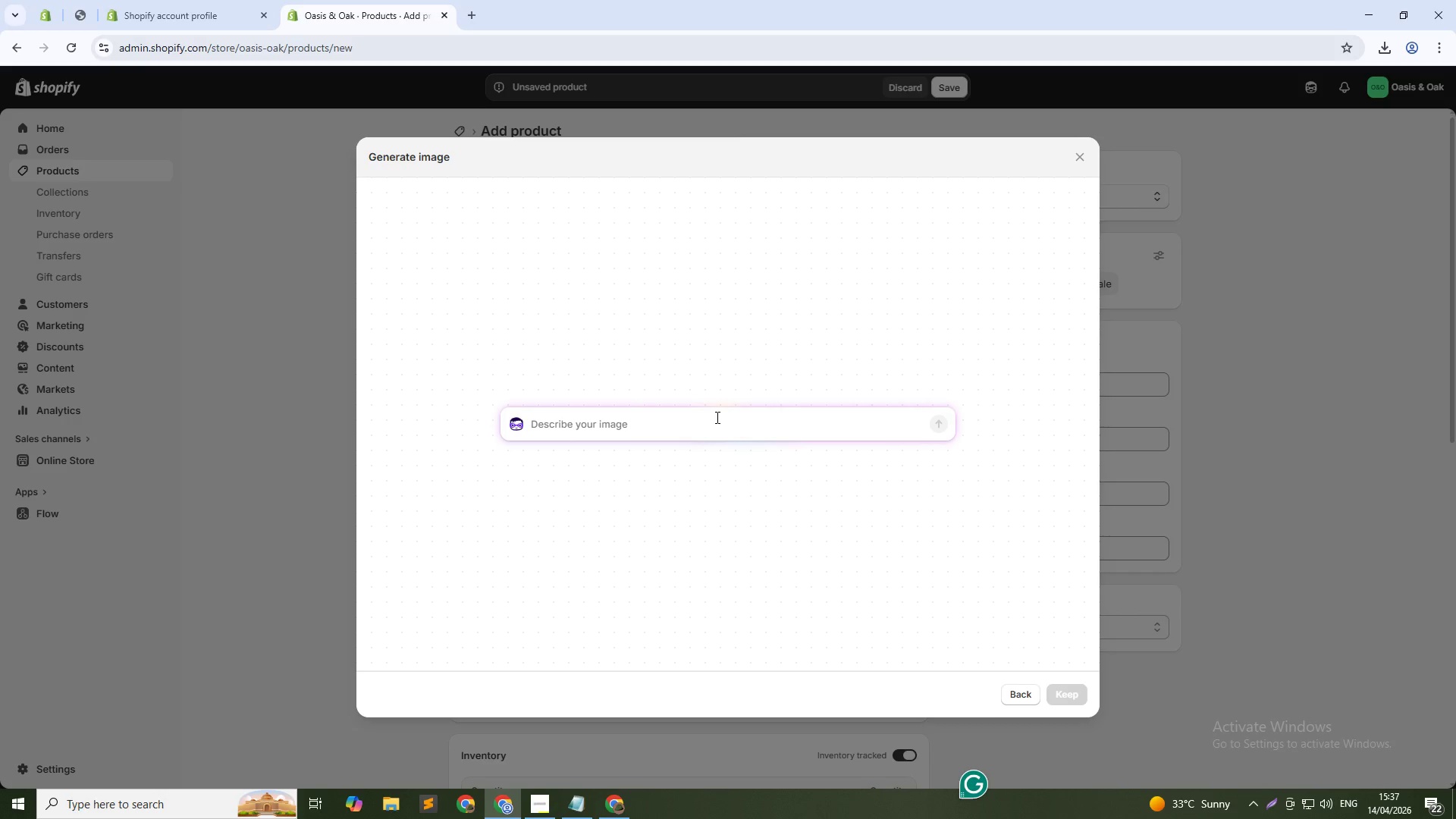 
type(Finished desert terrarium in glass vessel with succulents, pebbles, and snady soil, bright natural light, white background, product hero shot)
 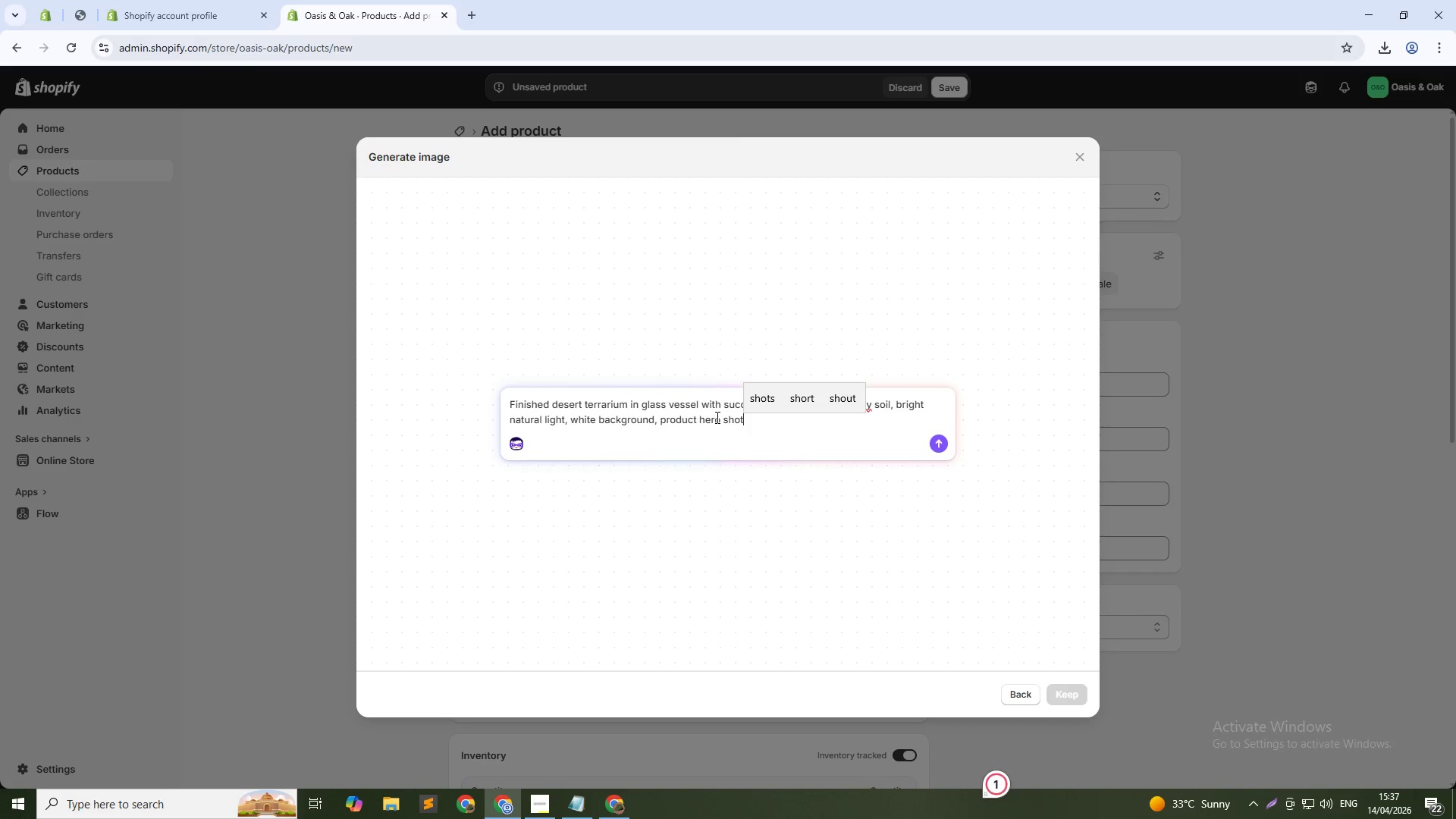 
hold_key(key=ArrowLeft, duration=0.91)
 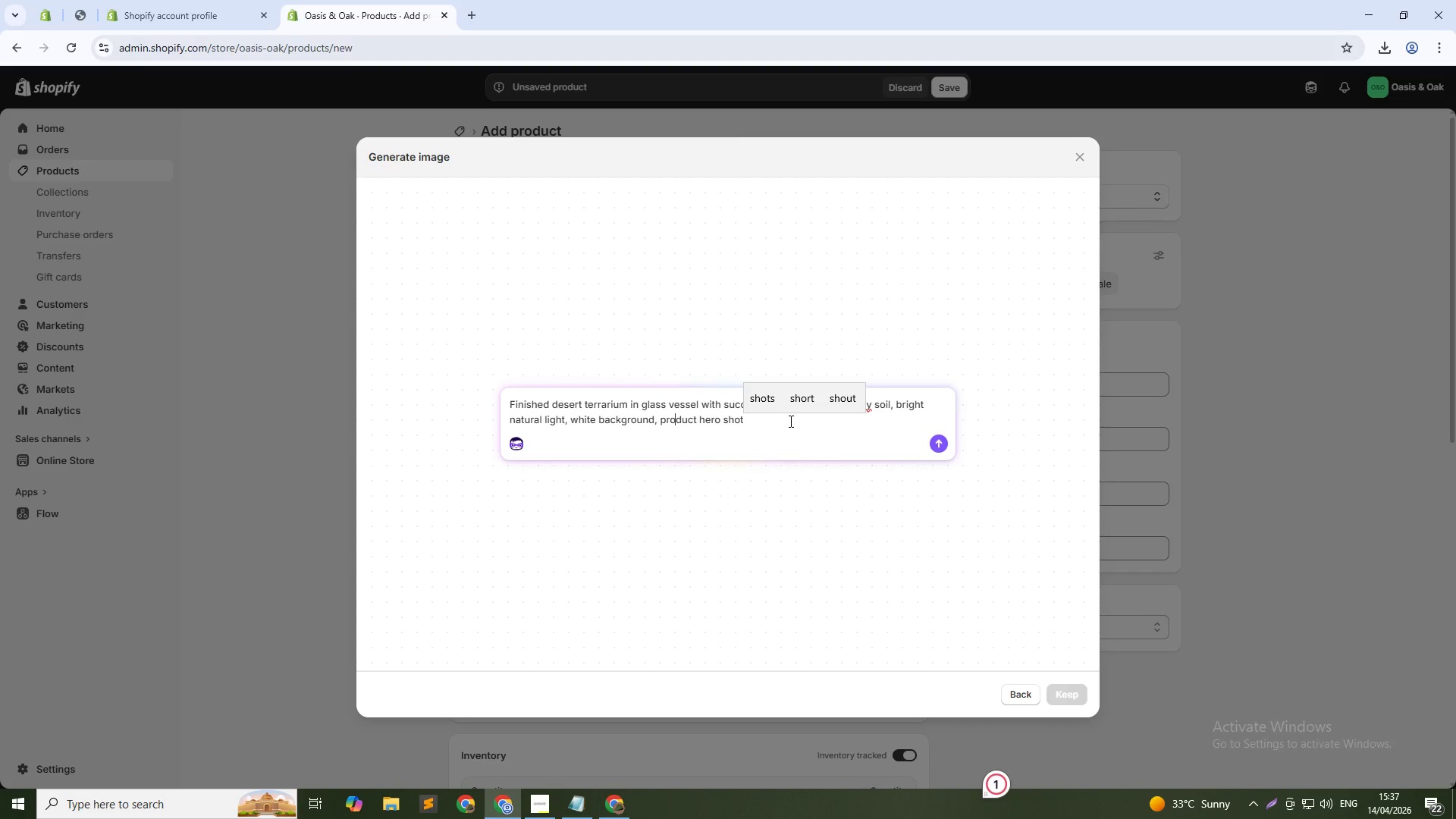 
left_click([789, 421])
 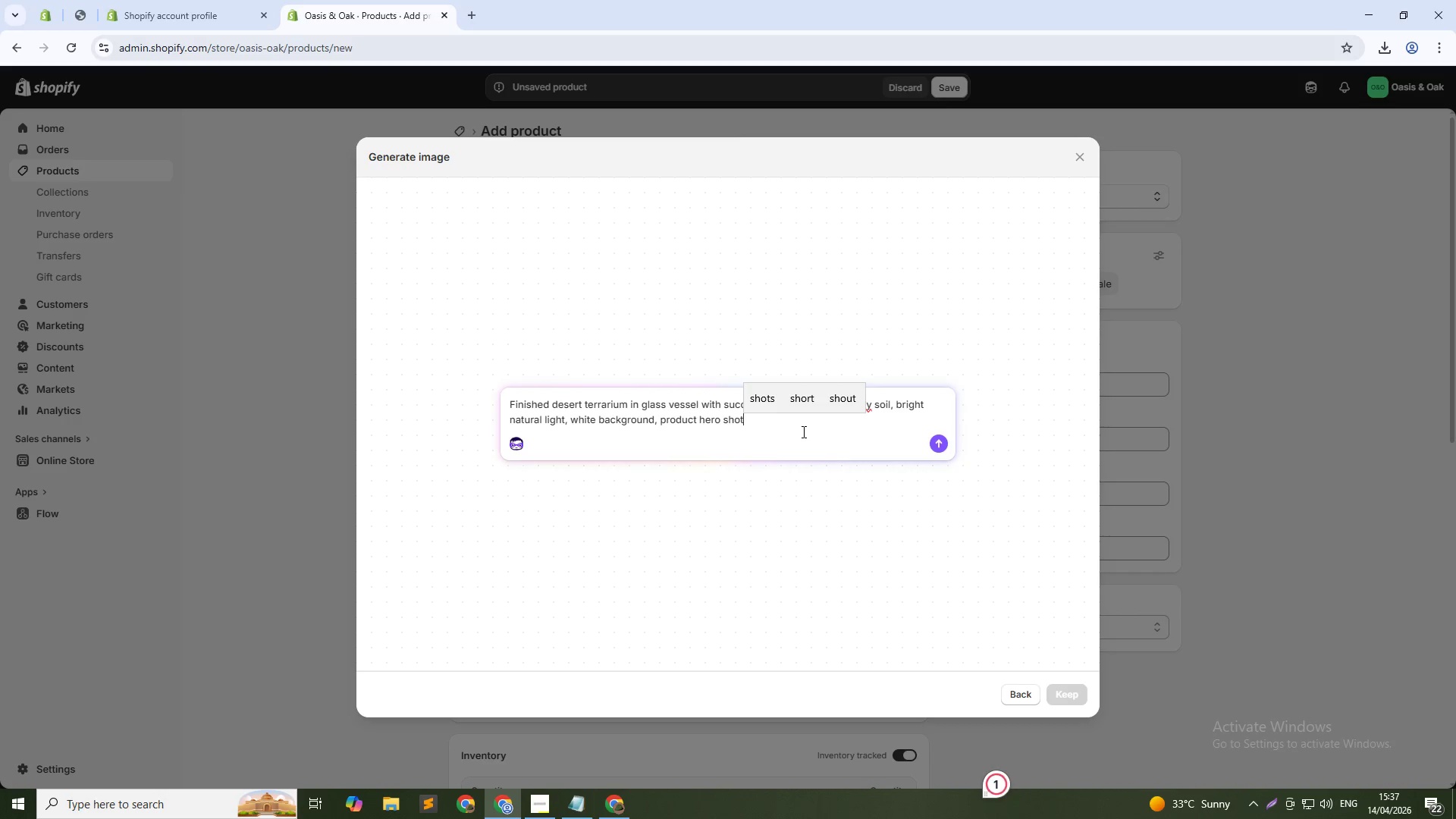 
left_click([805, 431])
 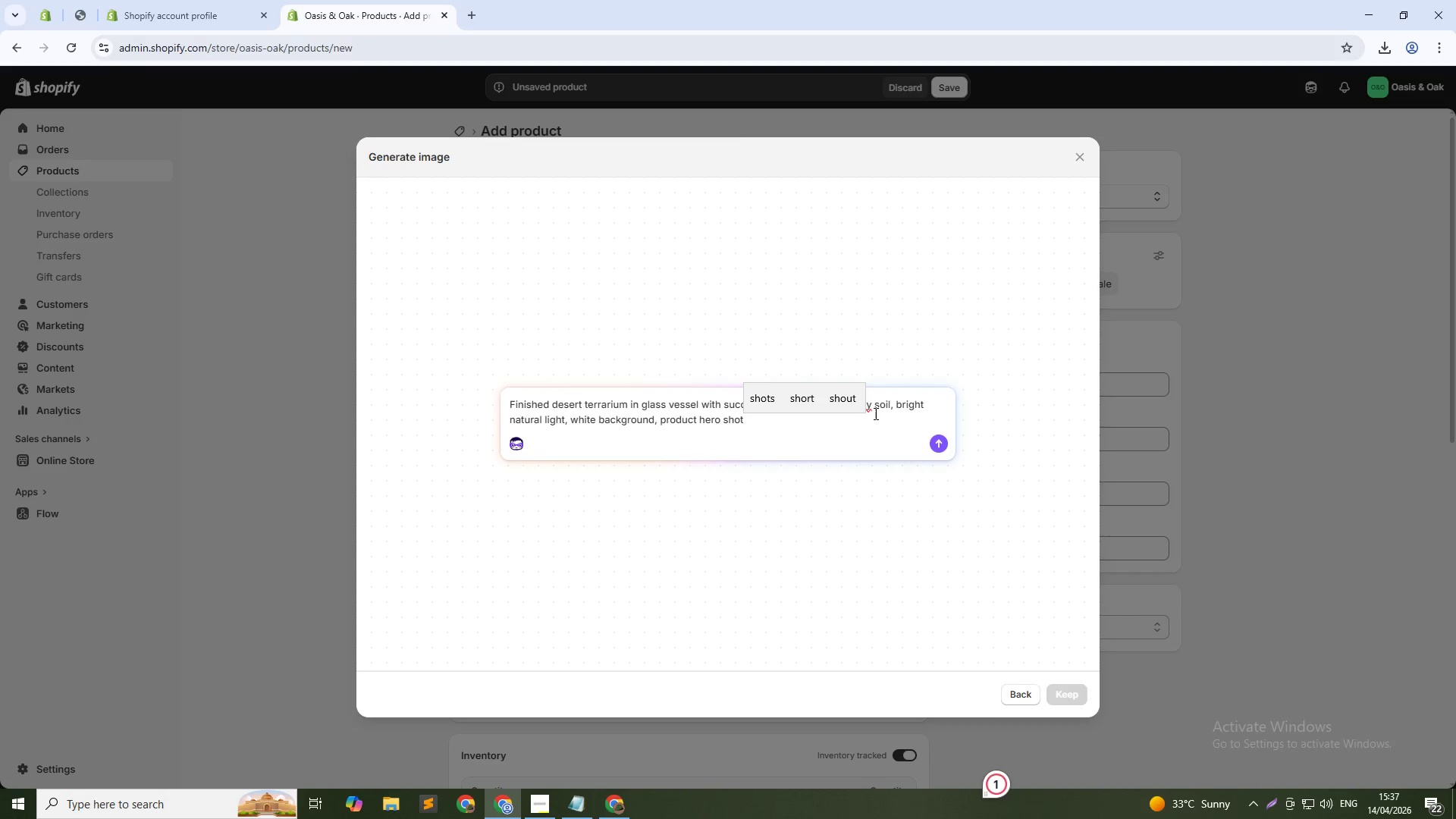 
left_click([890, 407])
 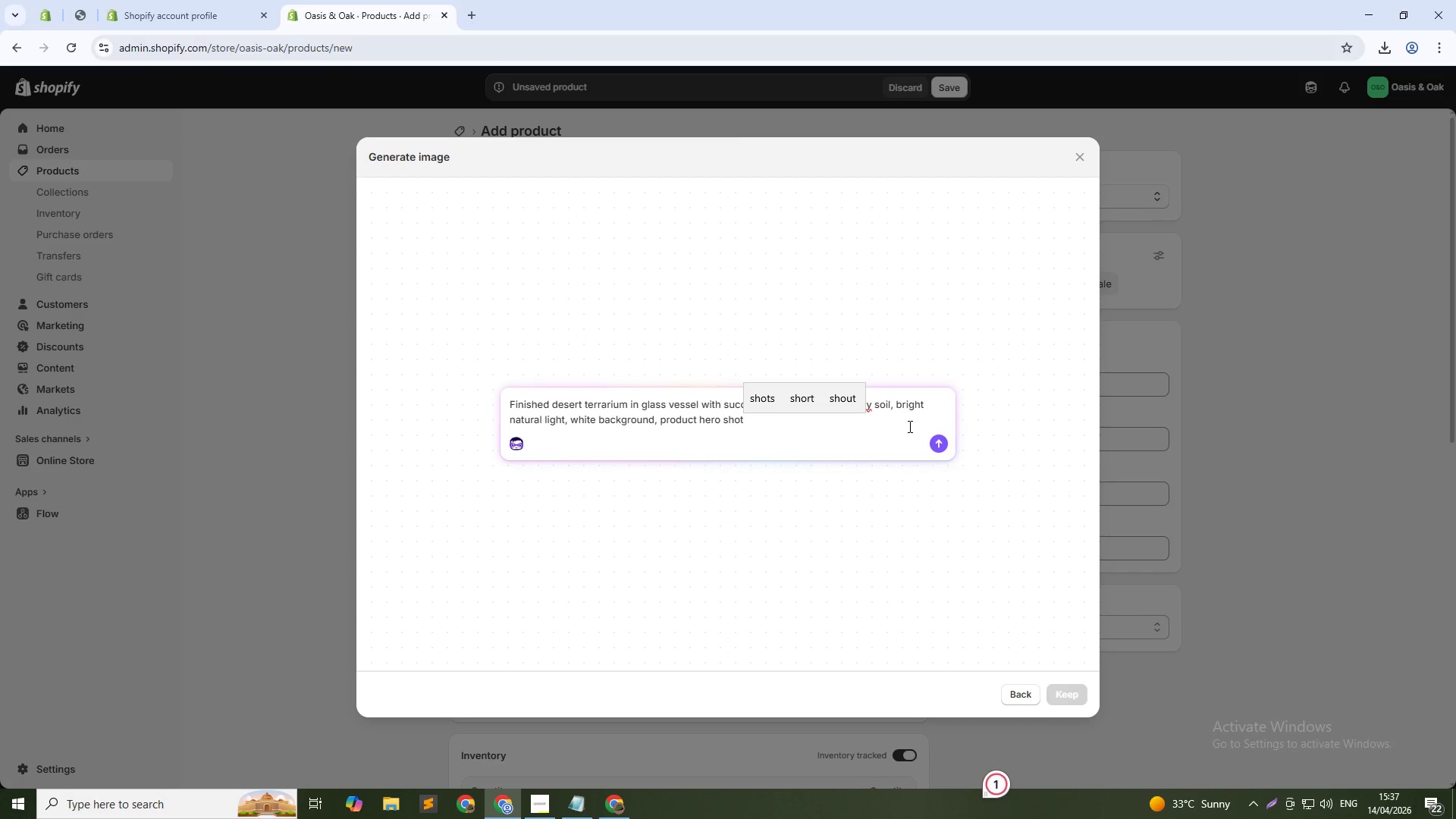 
key(Backspace)
 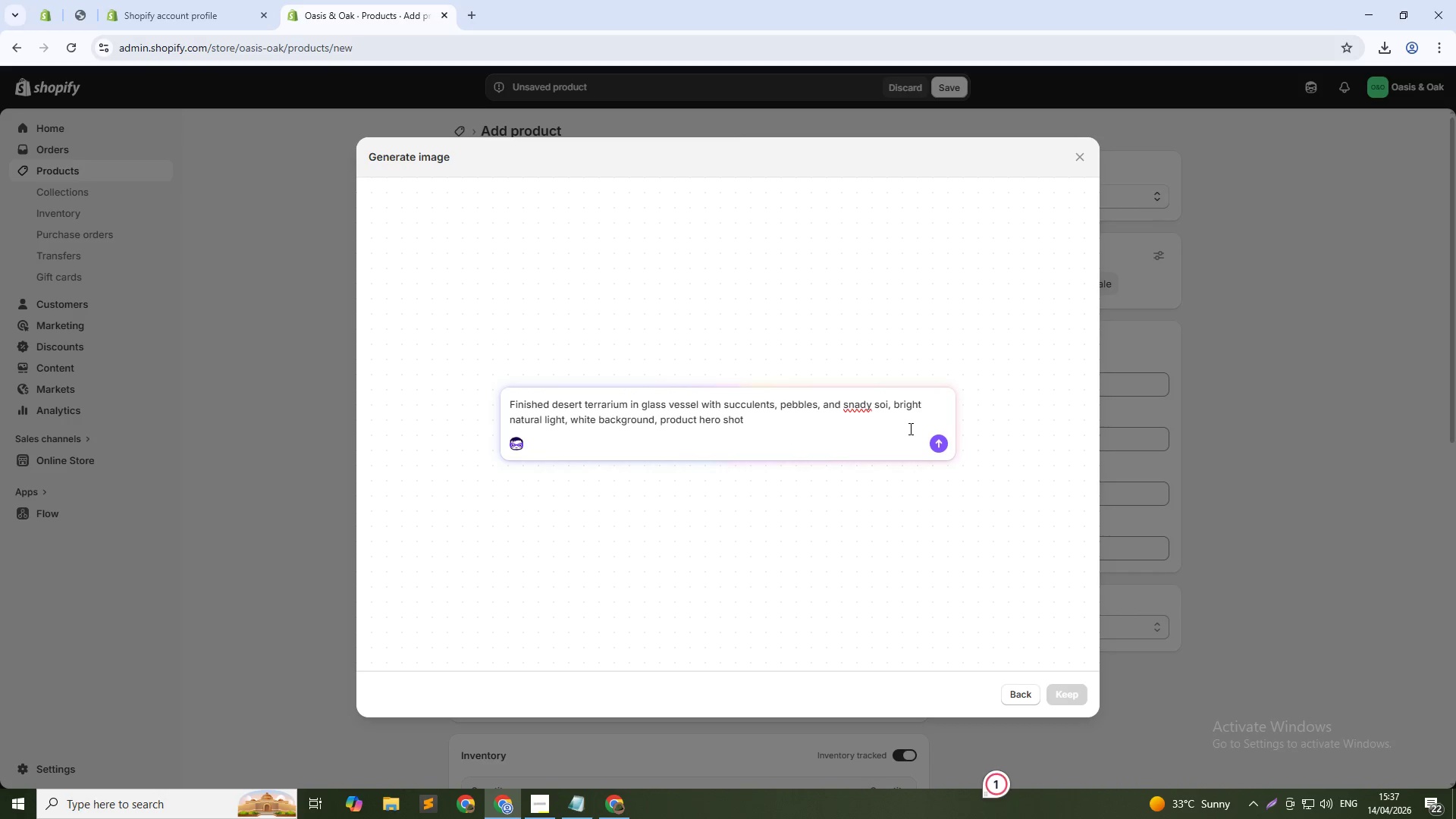 
key(L)
 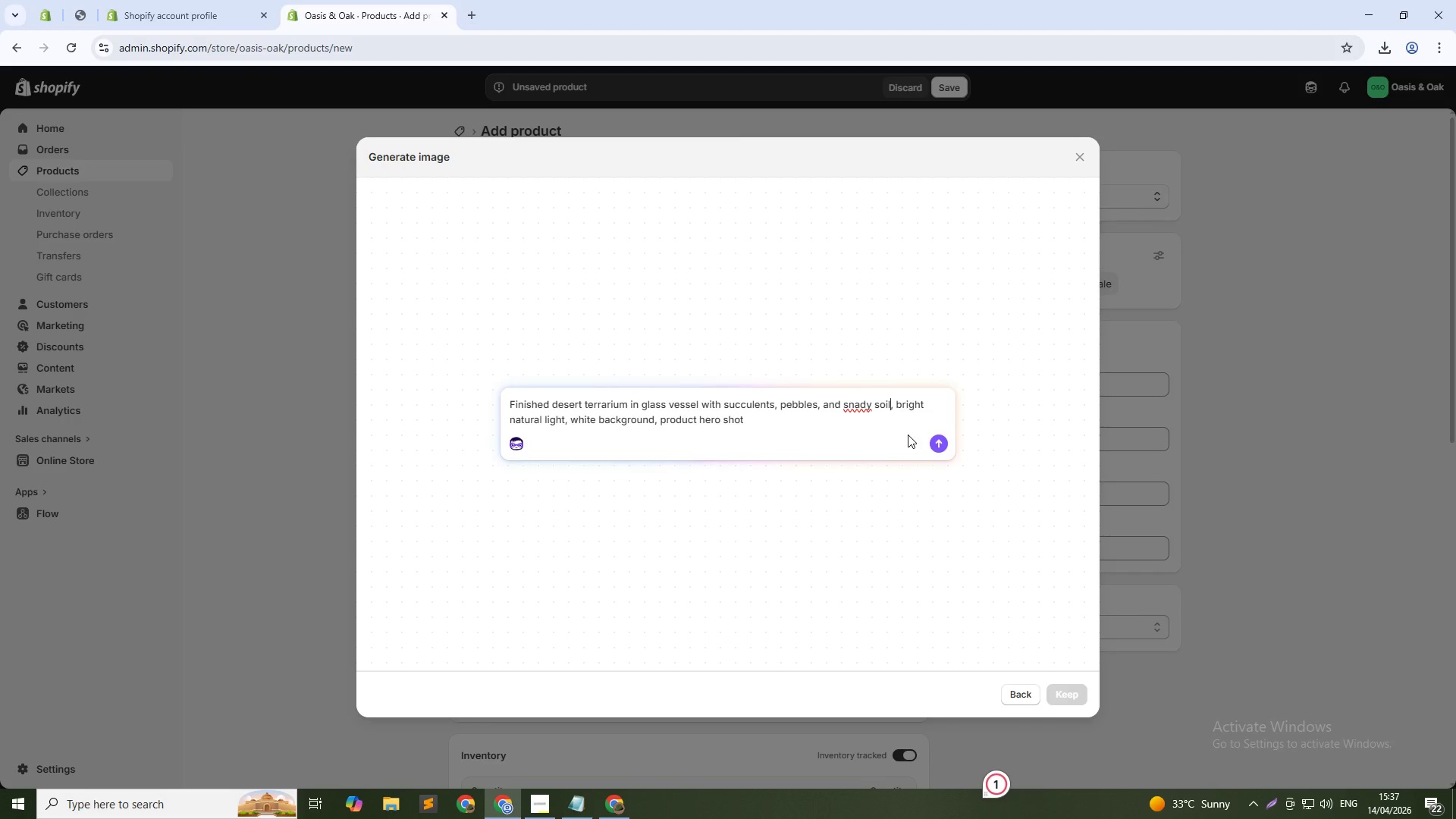 
key(ArrowLeft)
 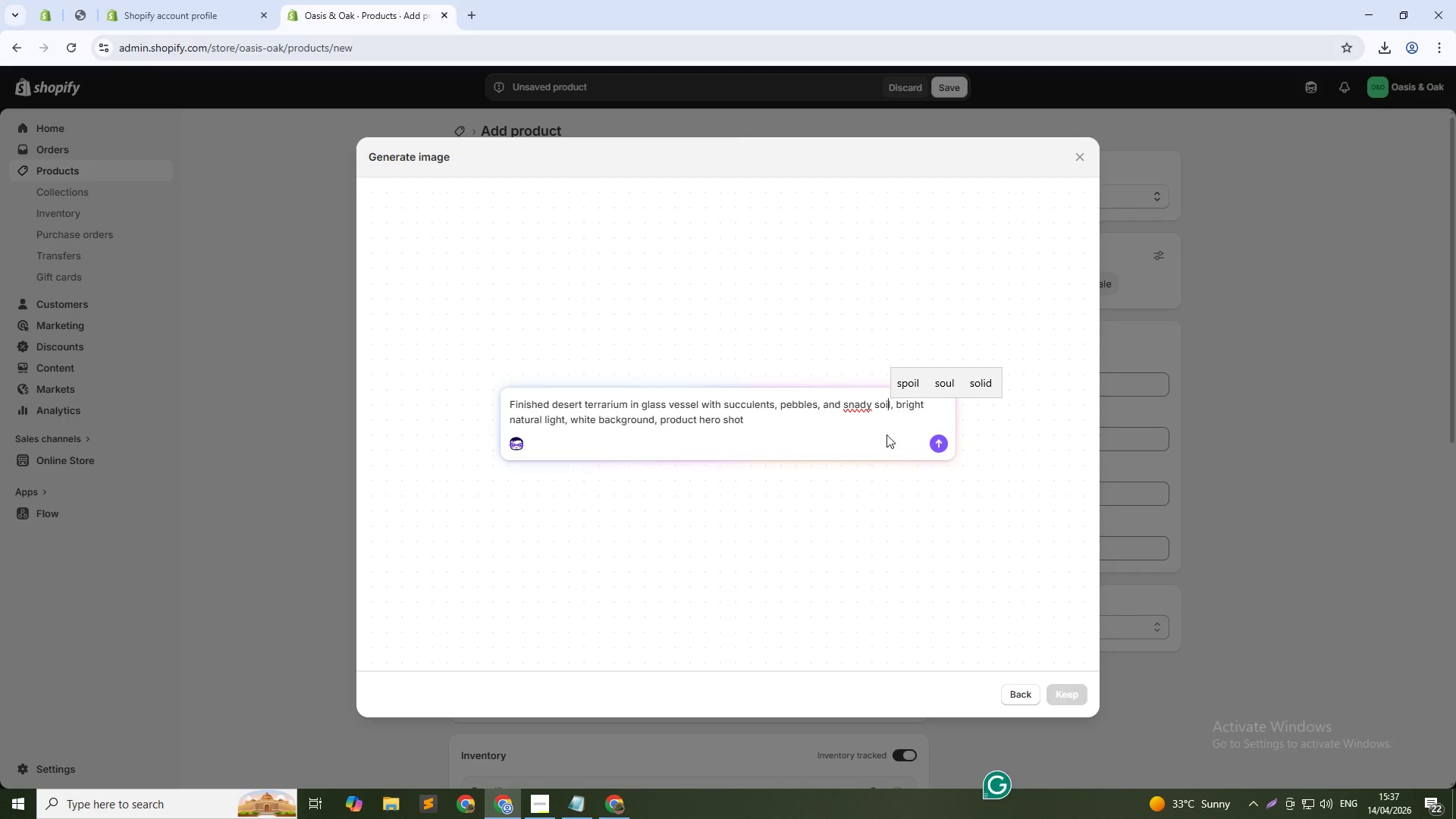 
key(ArrowLeft)
 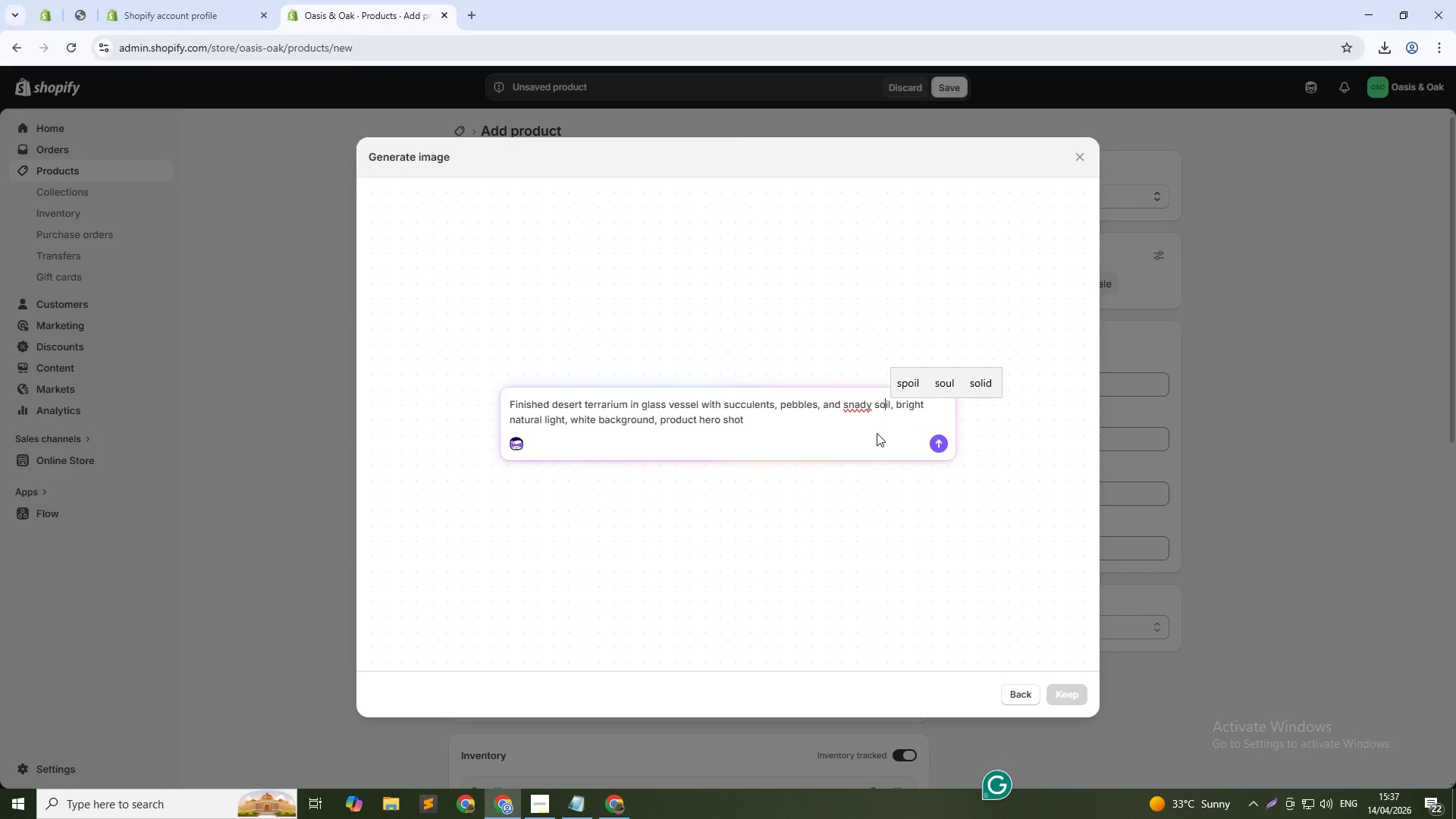 
key(ArrowLeft)
 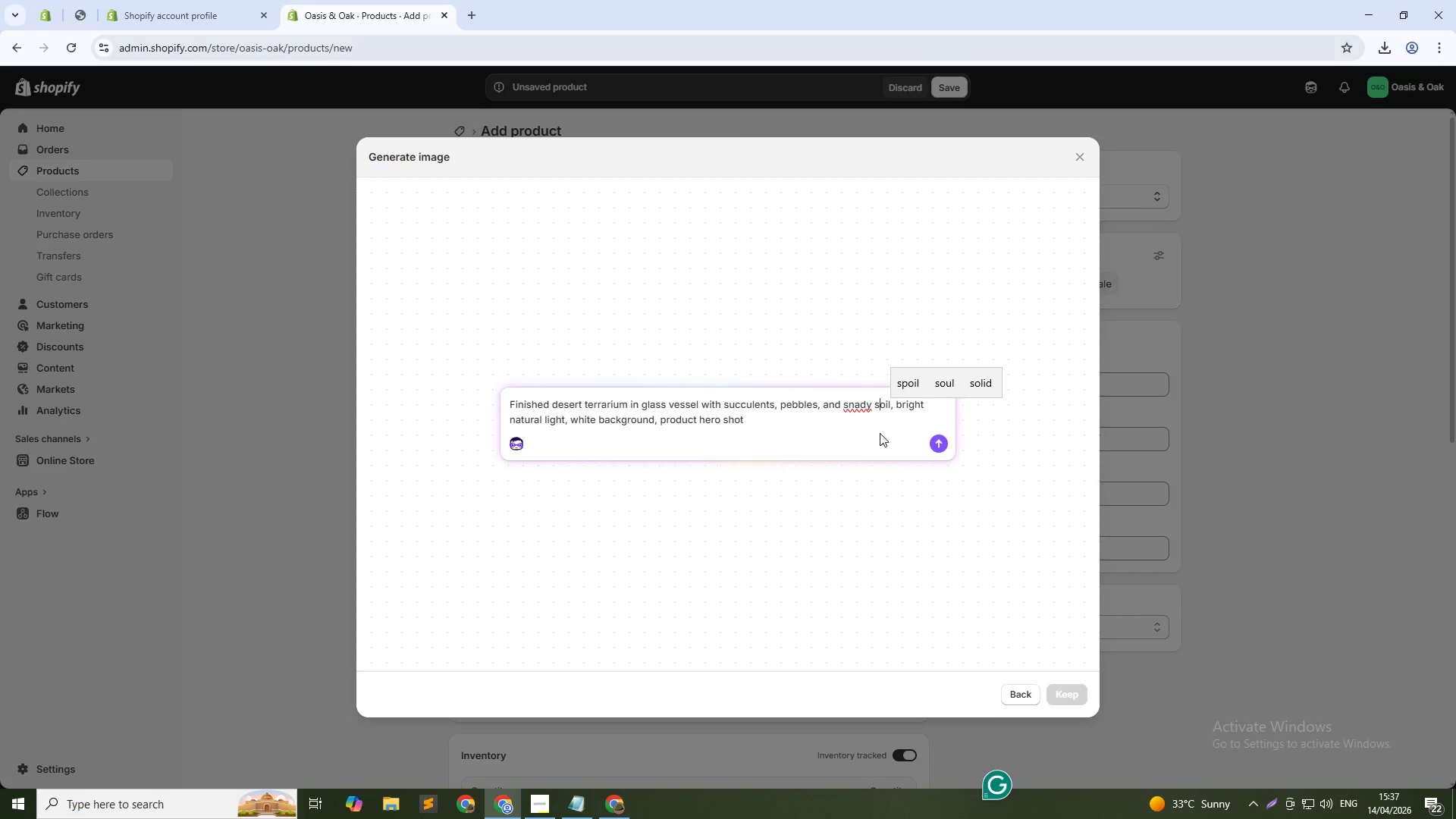 
key(ArrowLeft)
 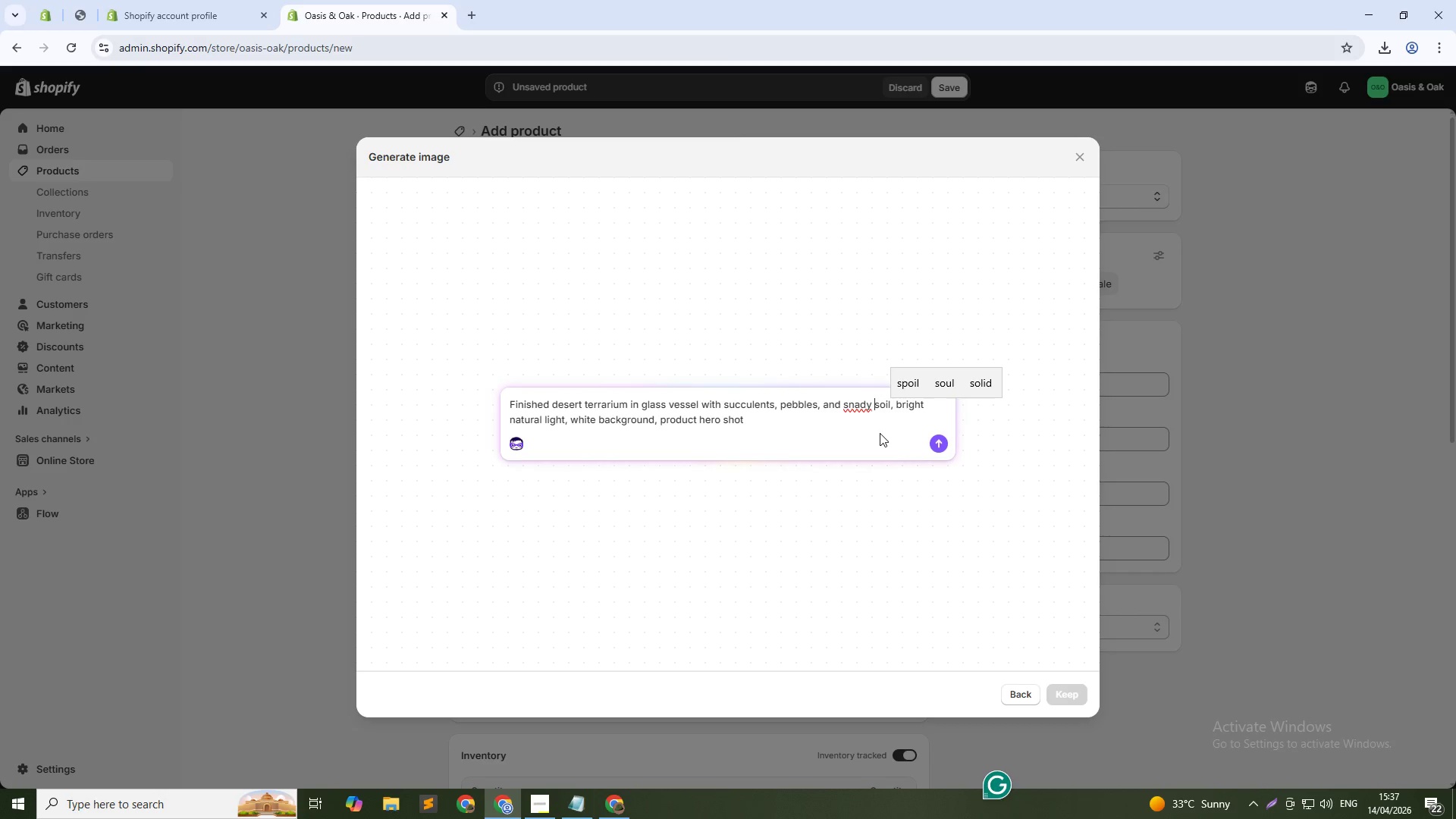 
key(ArrowLeft)
 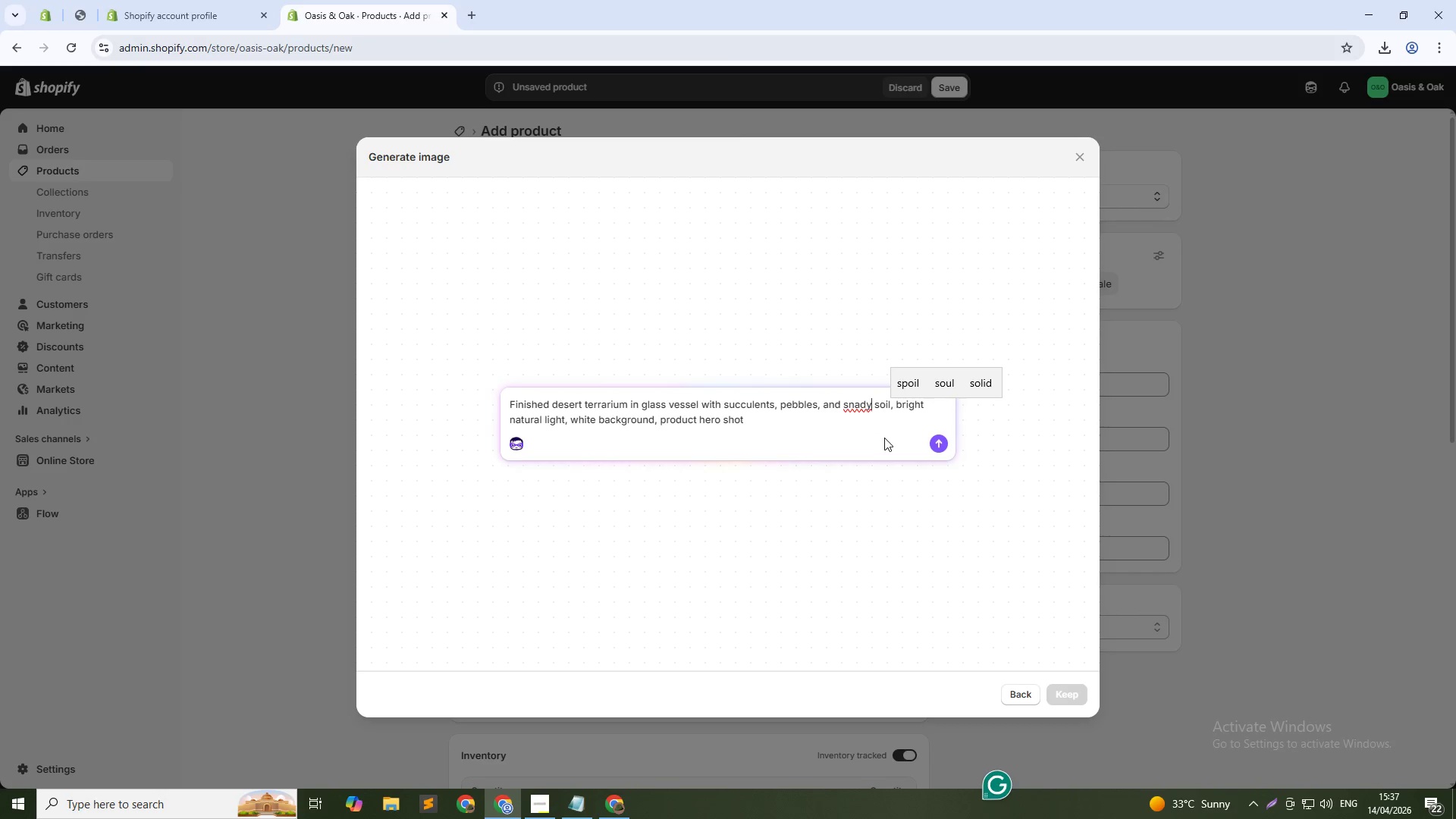 
key(ArrowLeft)
 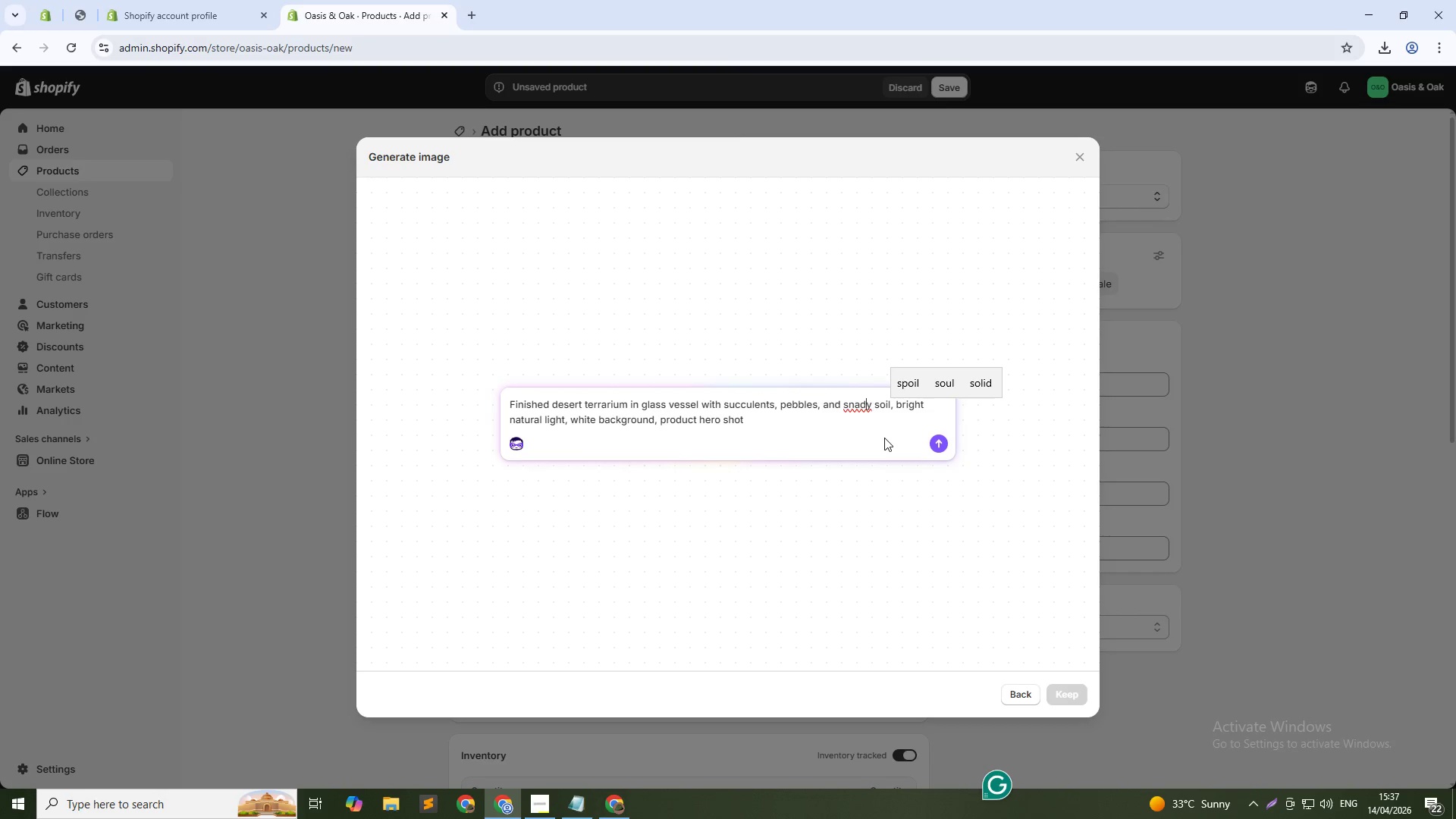 
key(ArrowLeft)
 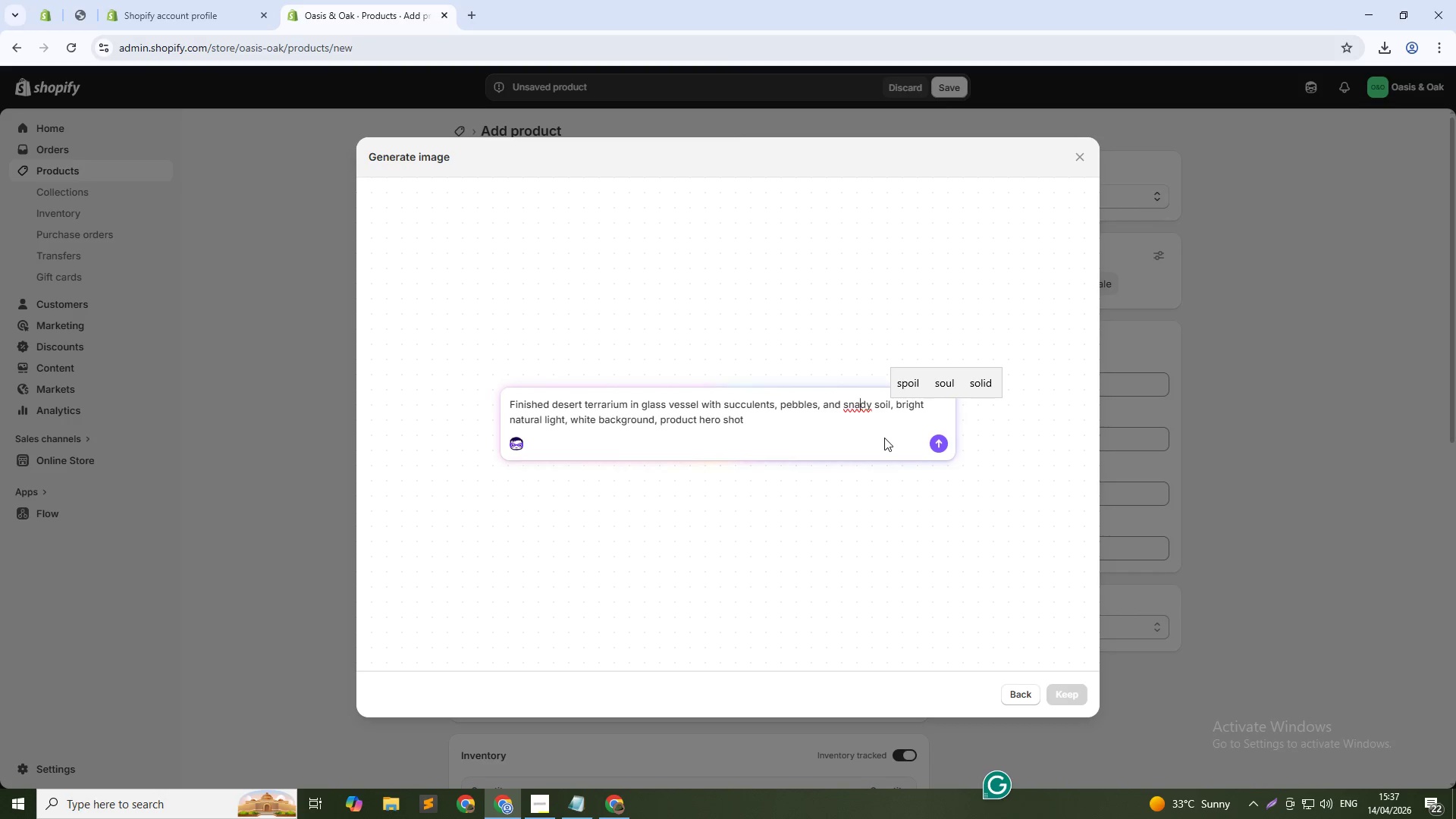 
key(ArrowLeft)
 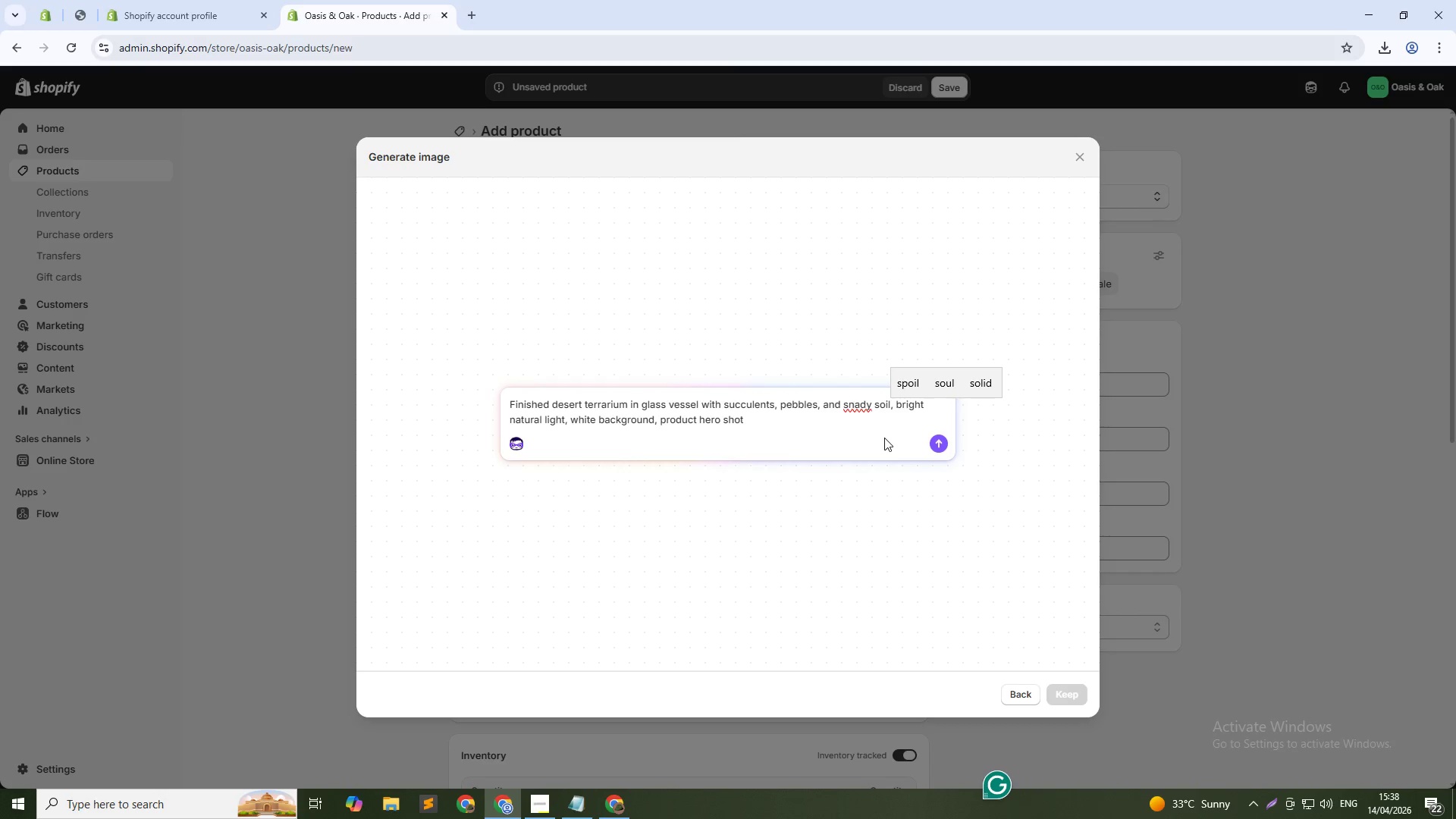 
key(Backspace)
 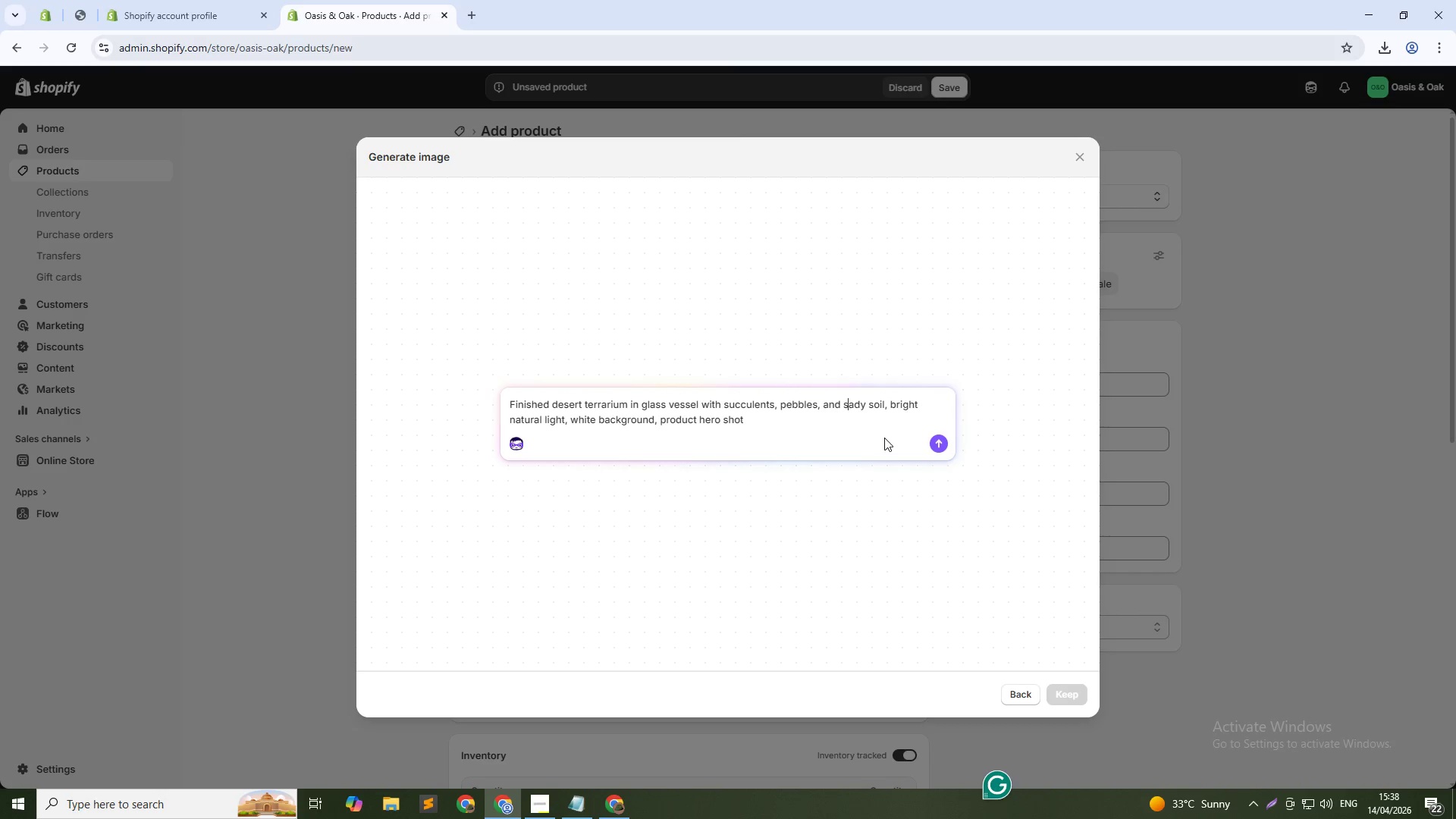 
key(ArrowRight)
 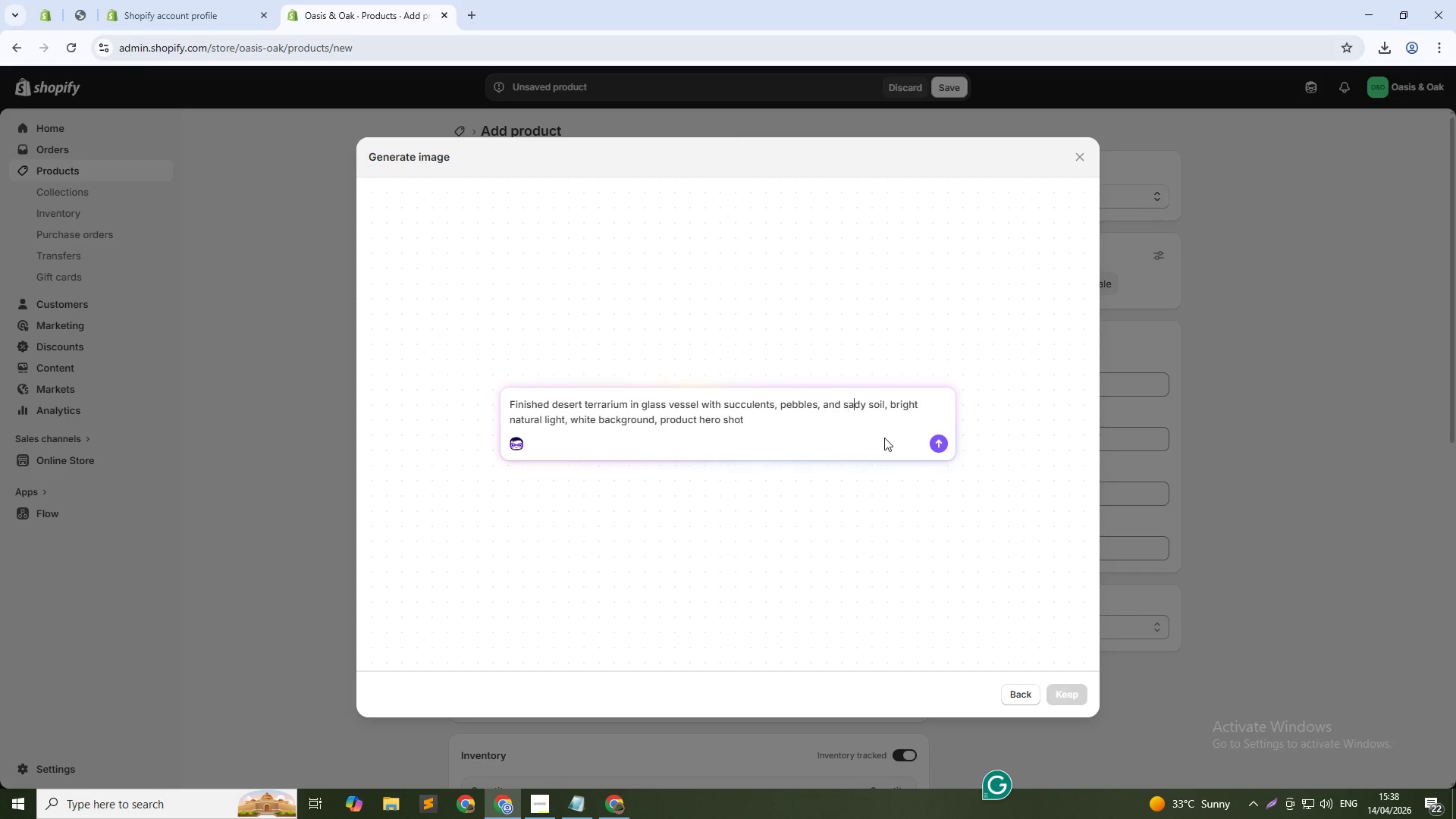 
key(N)
 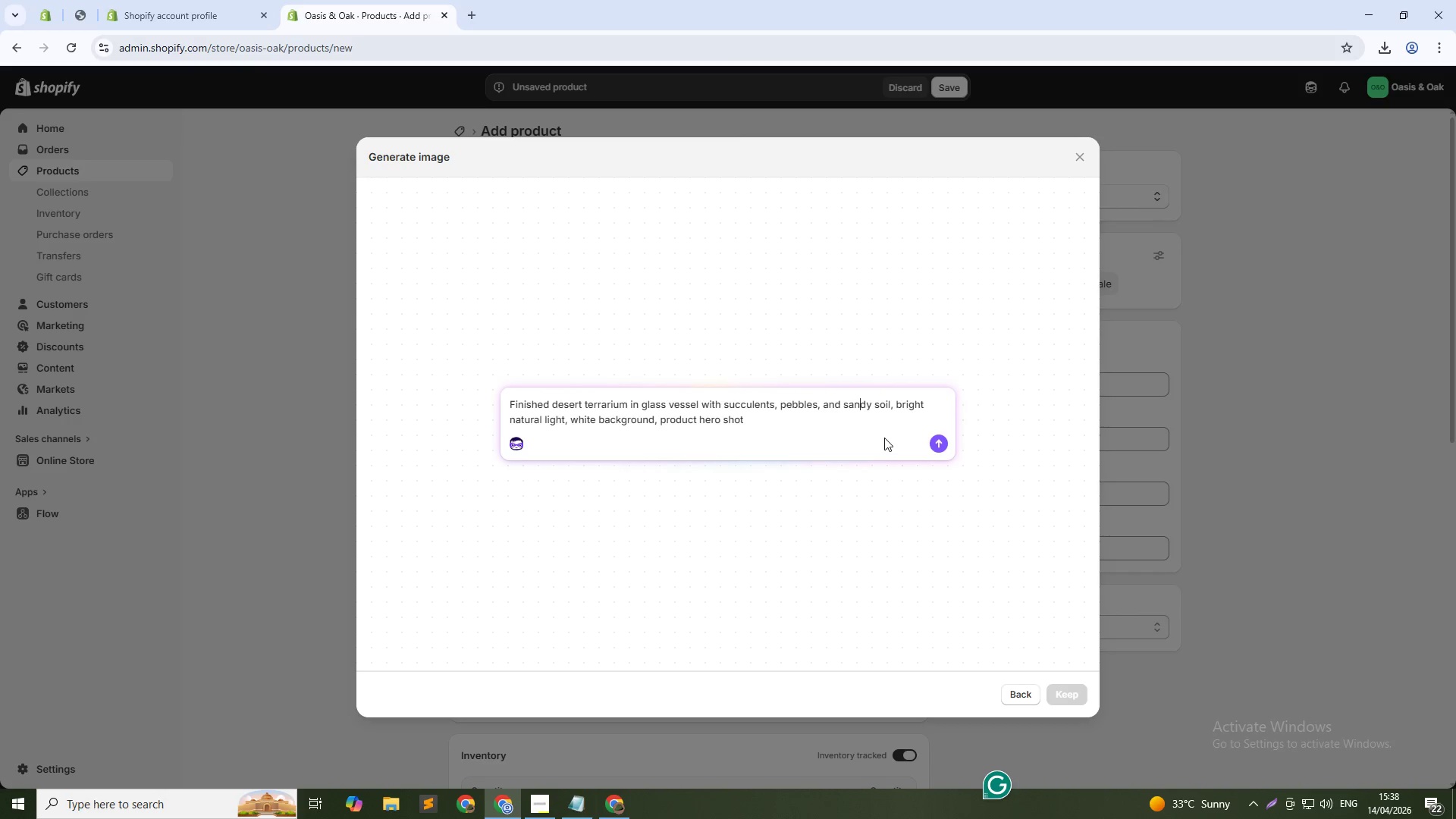 
key(ArrowDown)
 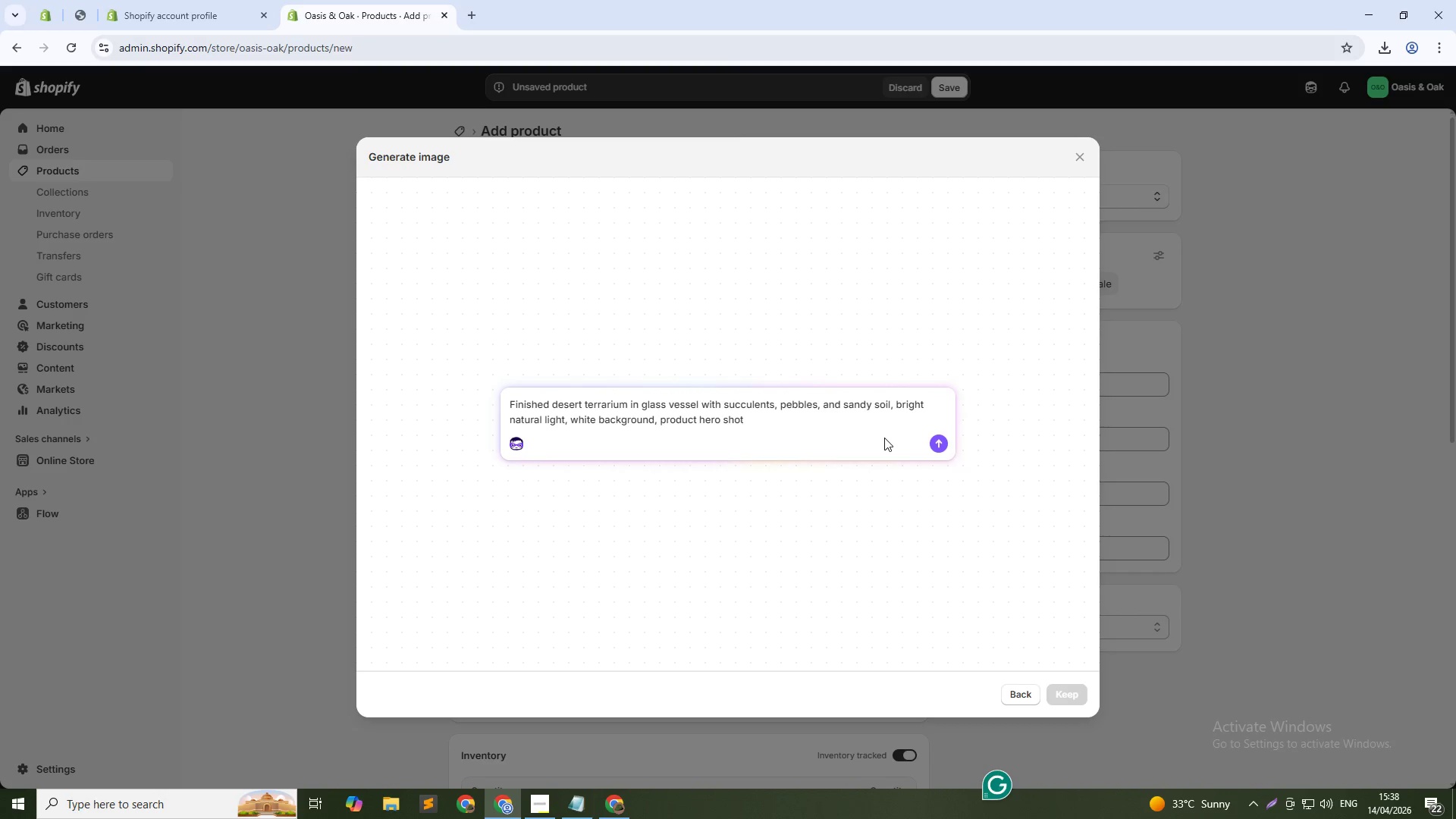 
key(NumpadEnter)
 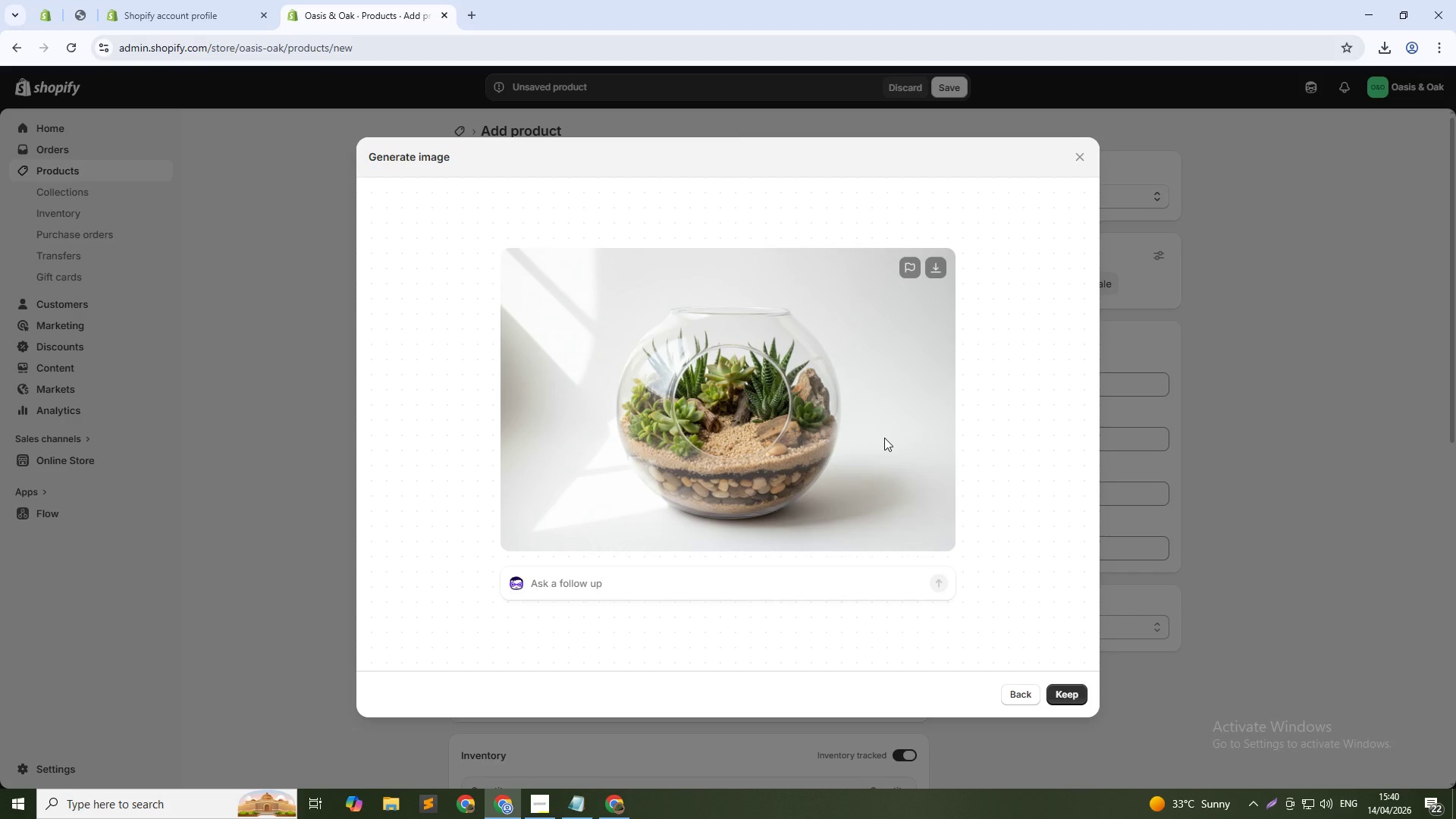 
wait(133.59)
 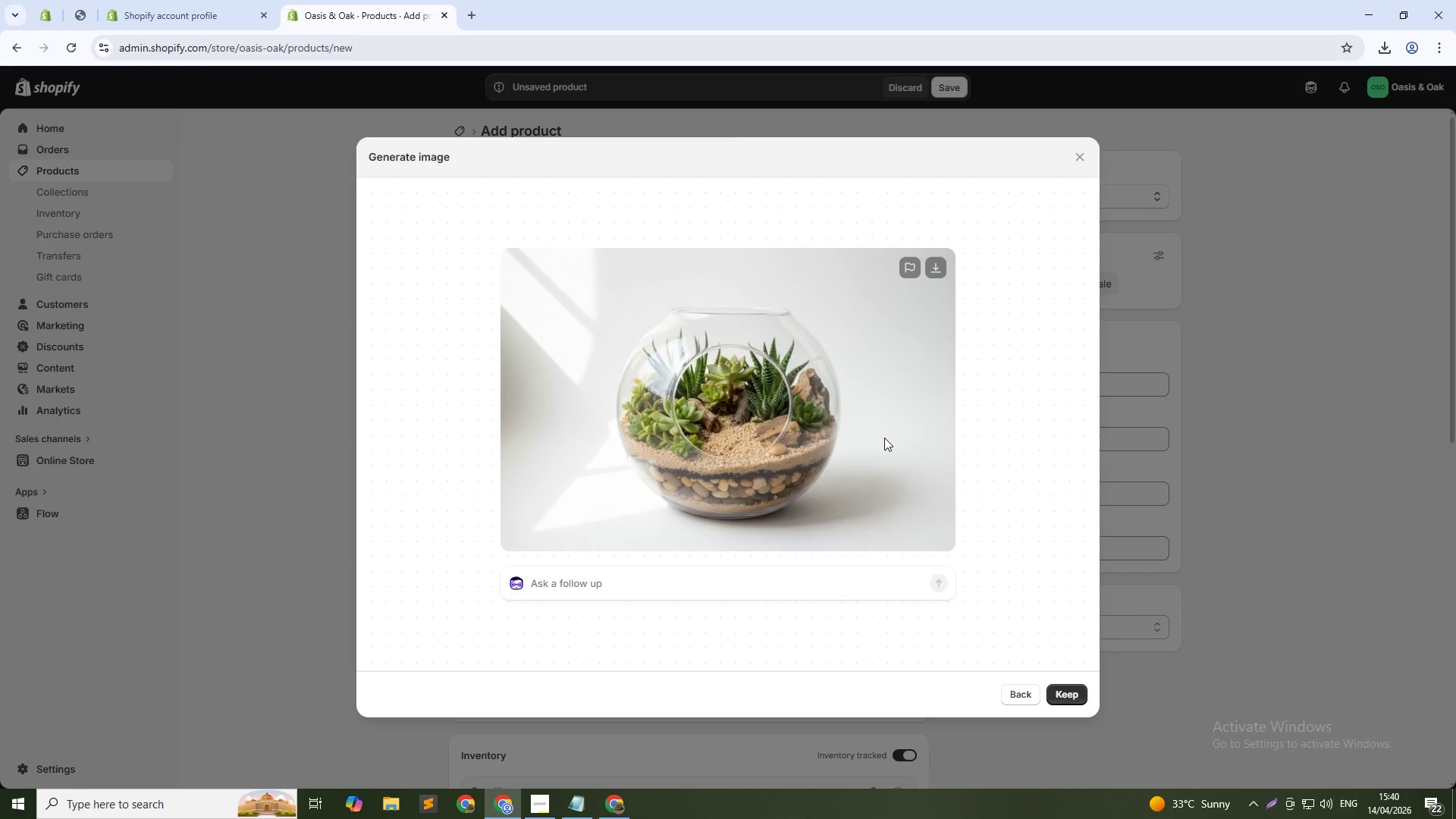 
left_click([1069, 692])
 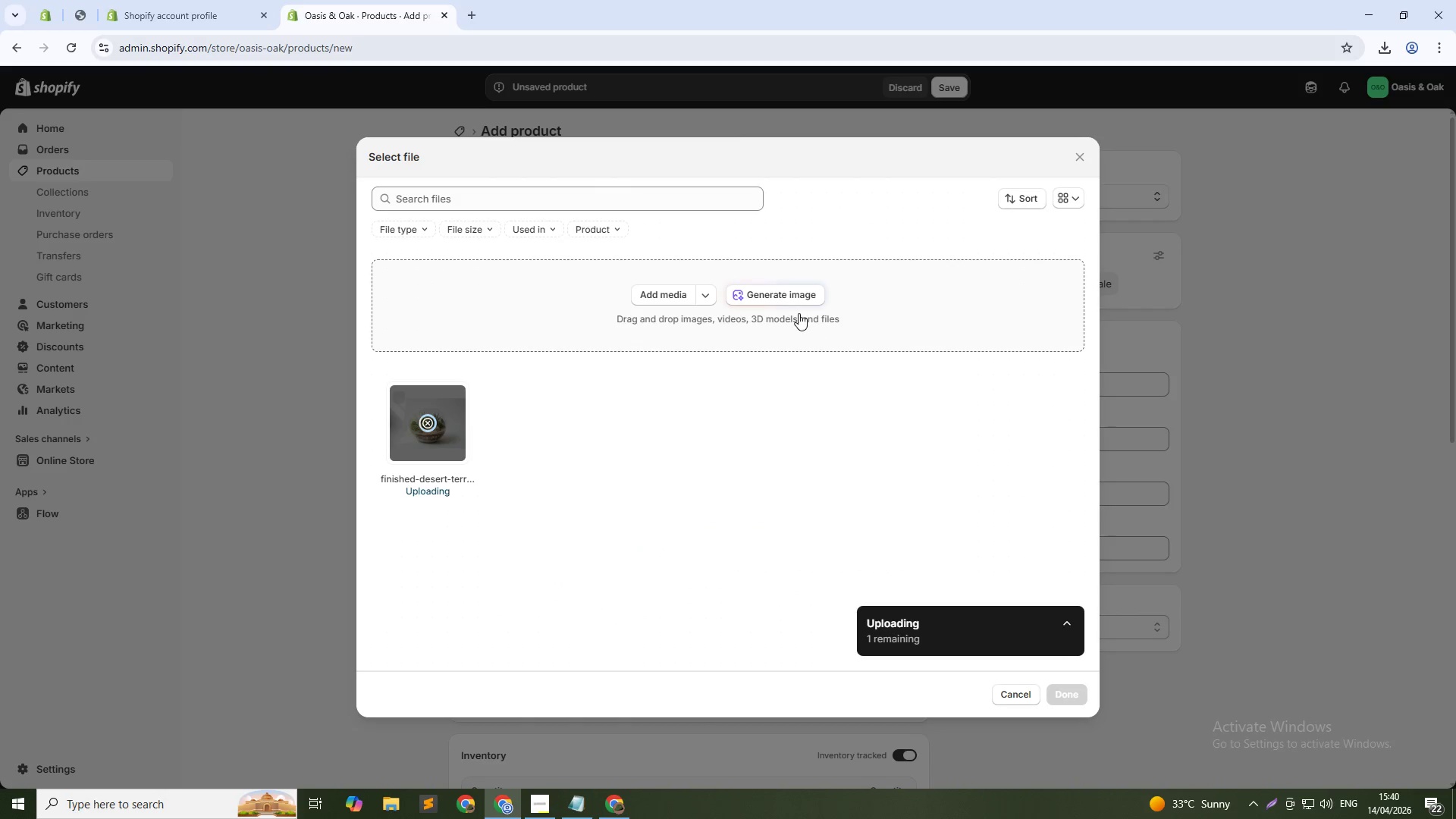 
left_click([781, 292])
 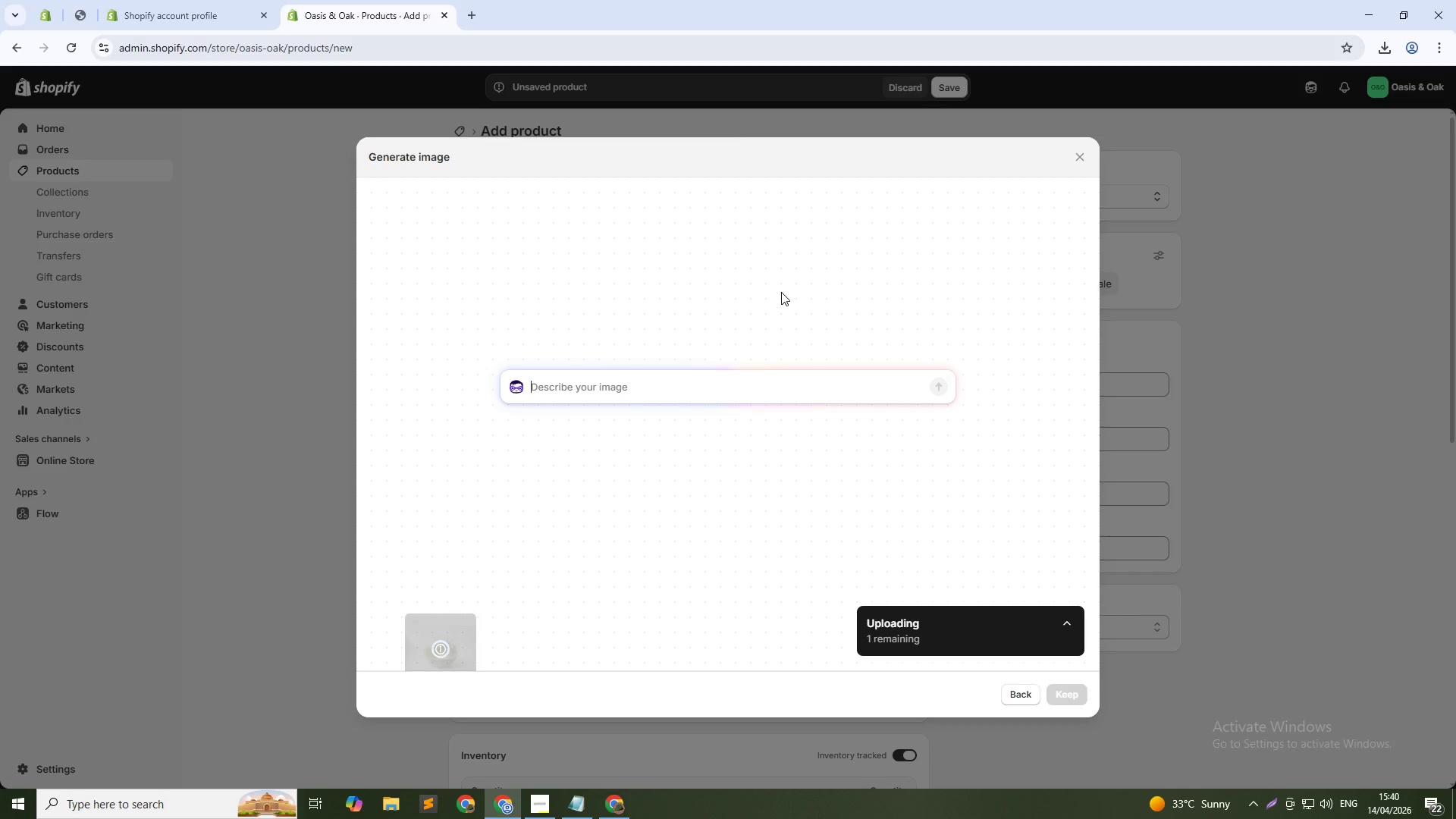 
type(Kit components laid out flat: glass vessel, soil bag, pebbles, succulents in pots, care card, top-down fa)
key(Backspace)
type(lat lay, soft lighting)
 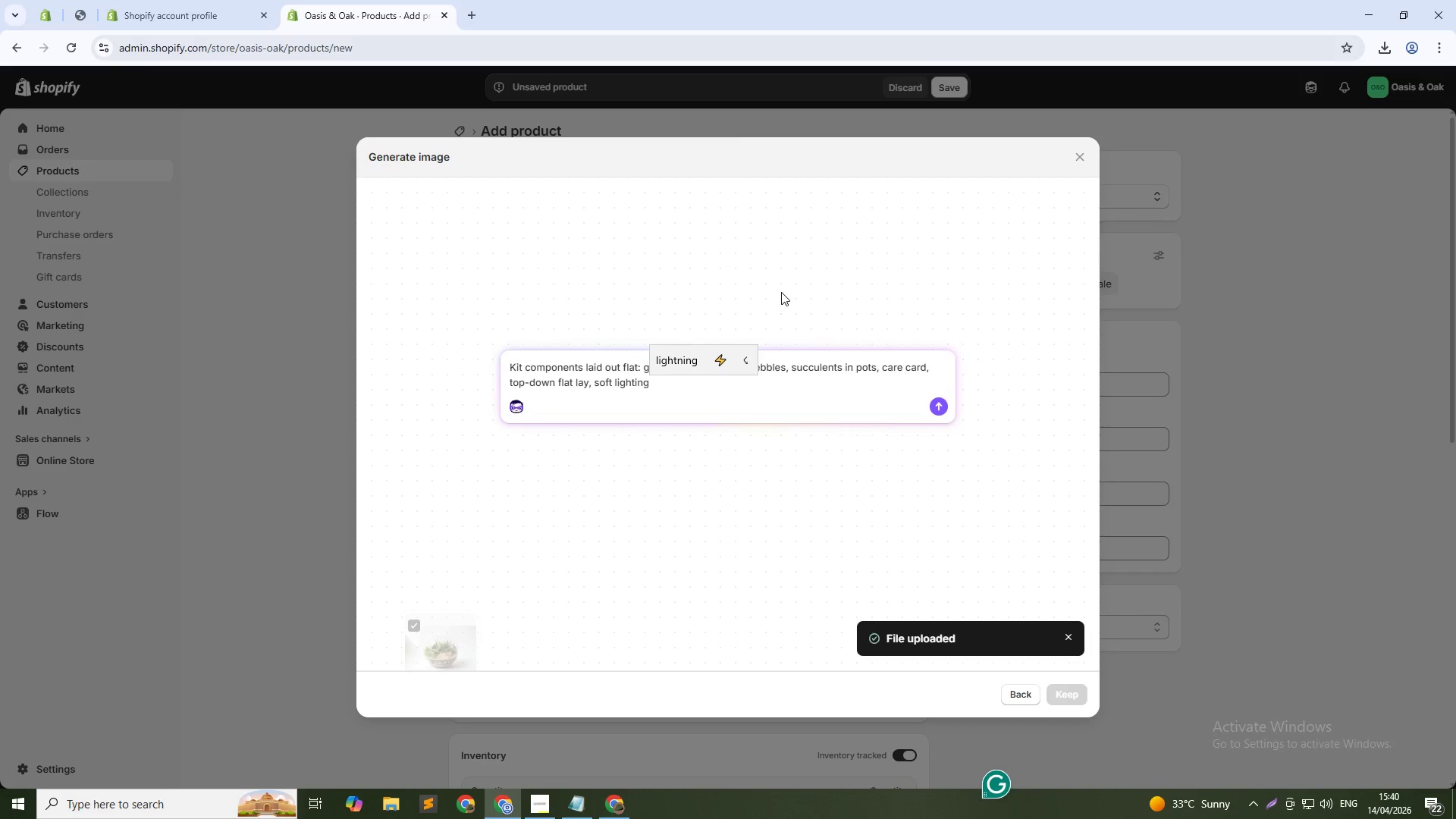 
key(Enter)
 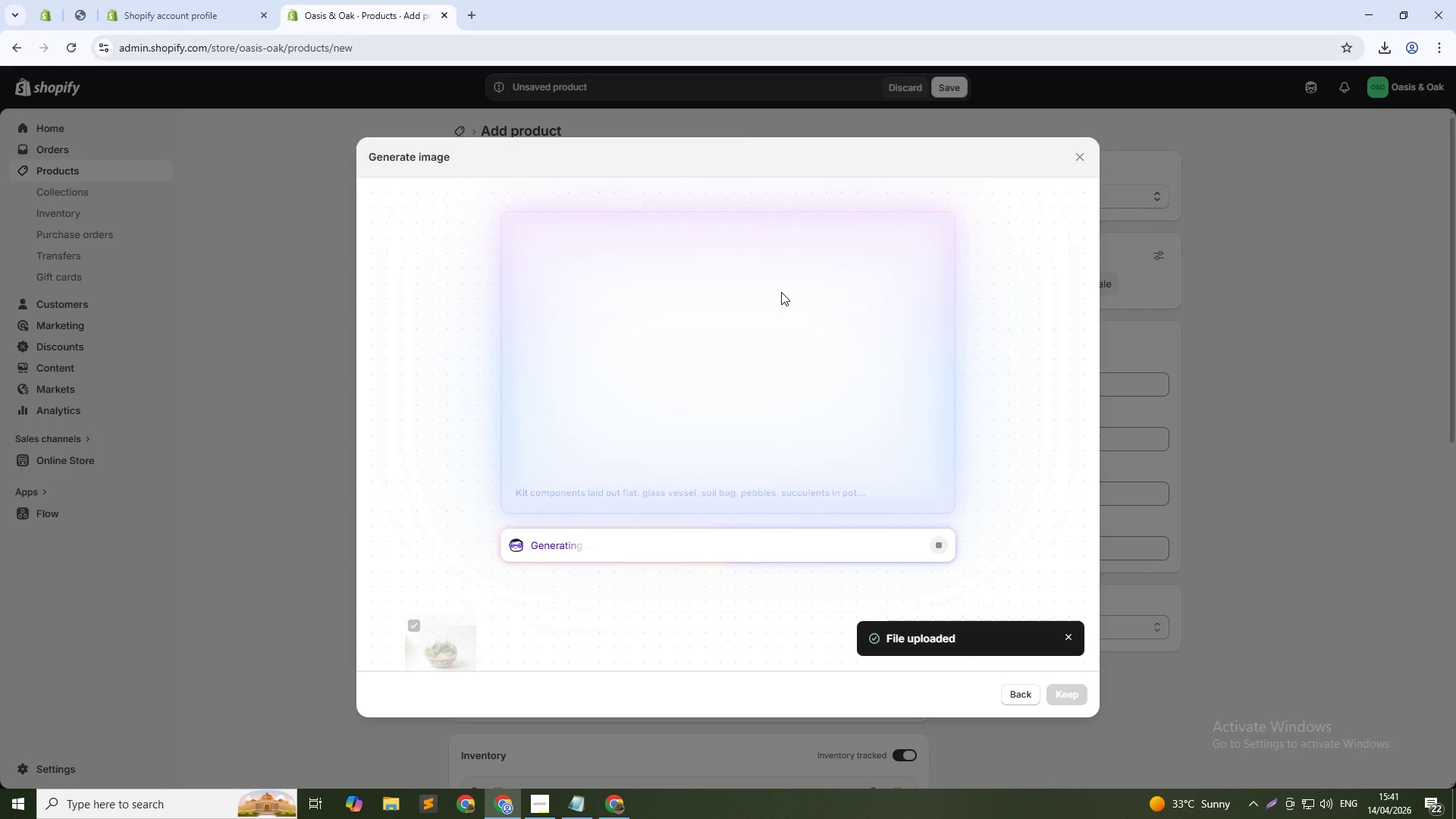 
key(Alt+AltLeft)
 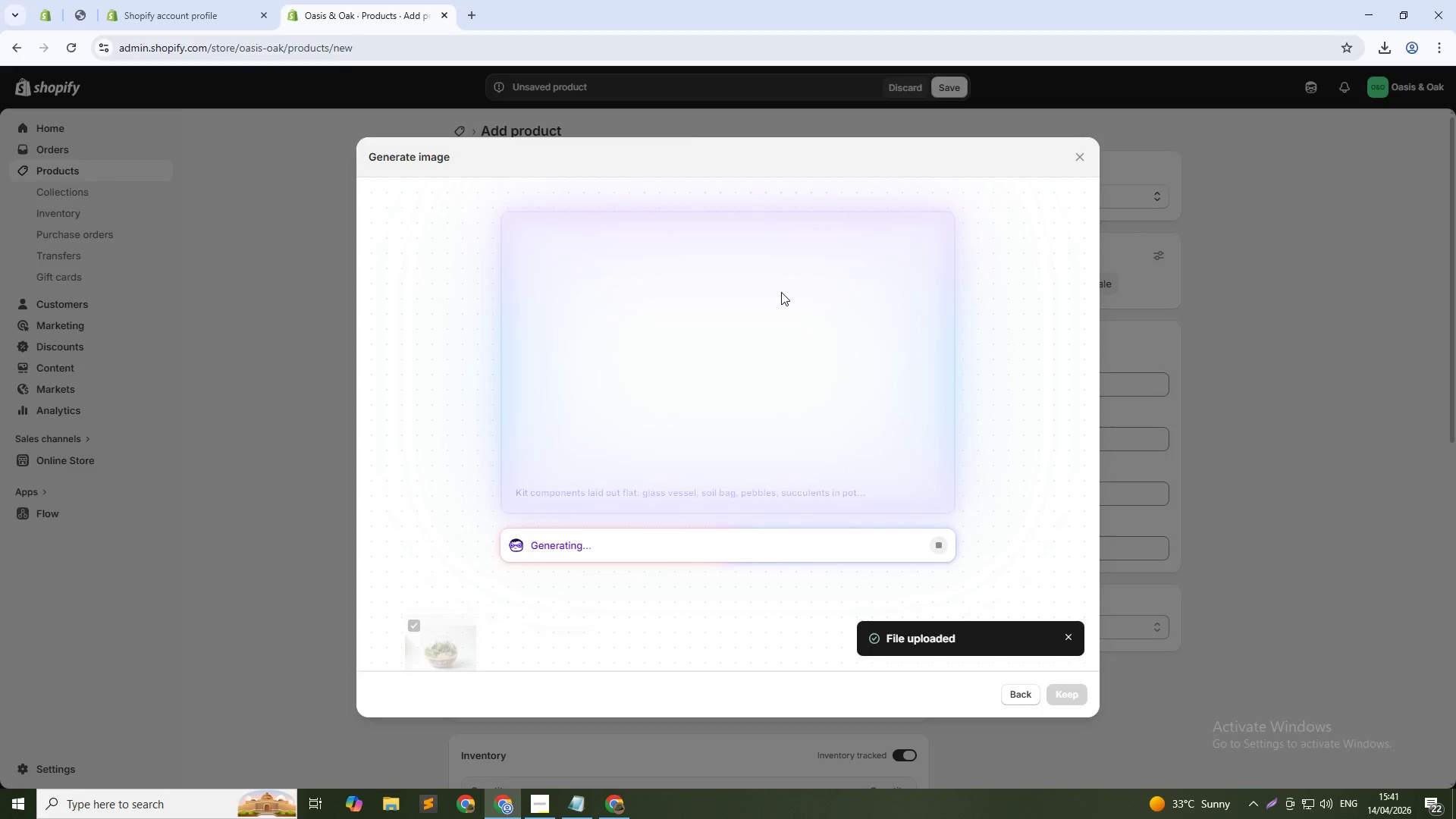 
key(Alt+Tab)